 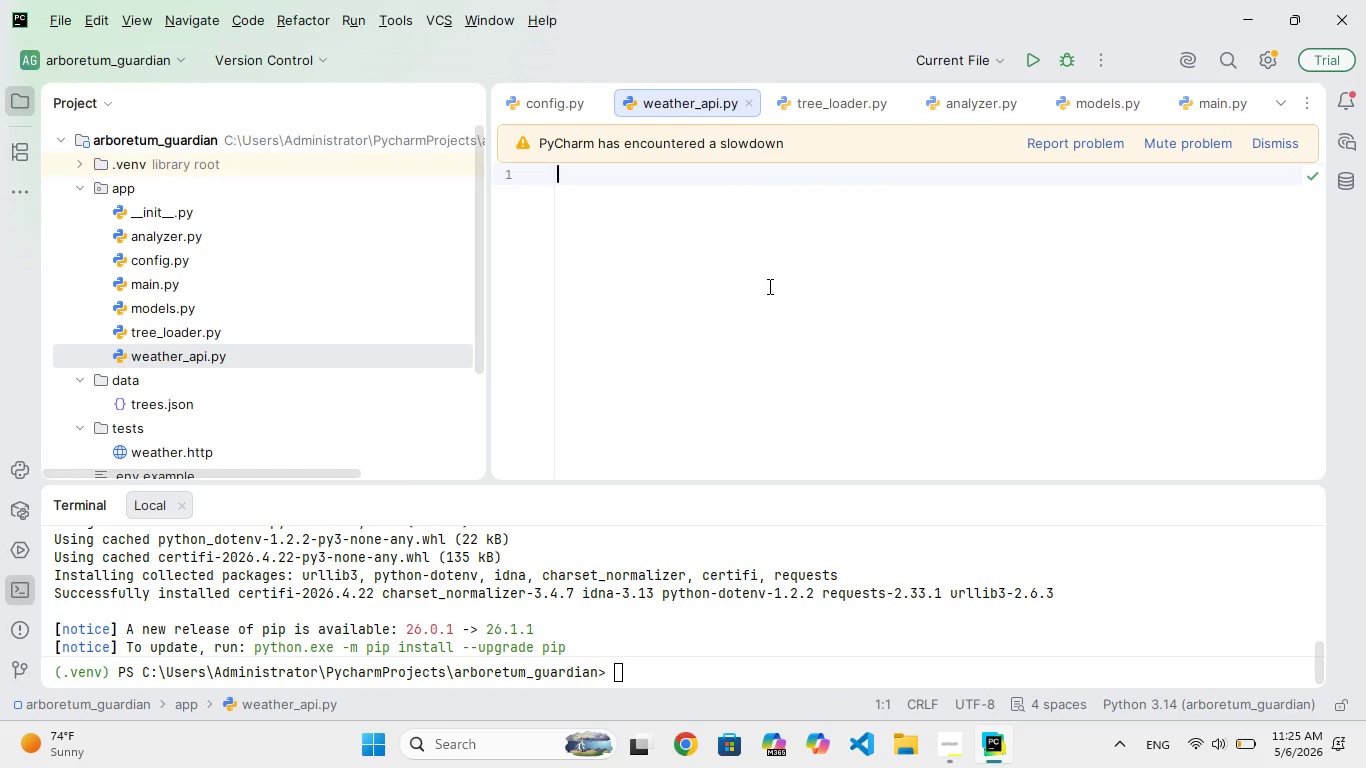 
type(import requests)
 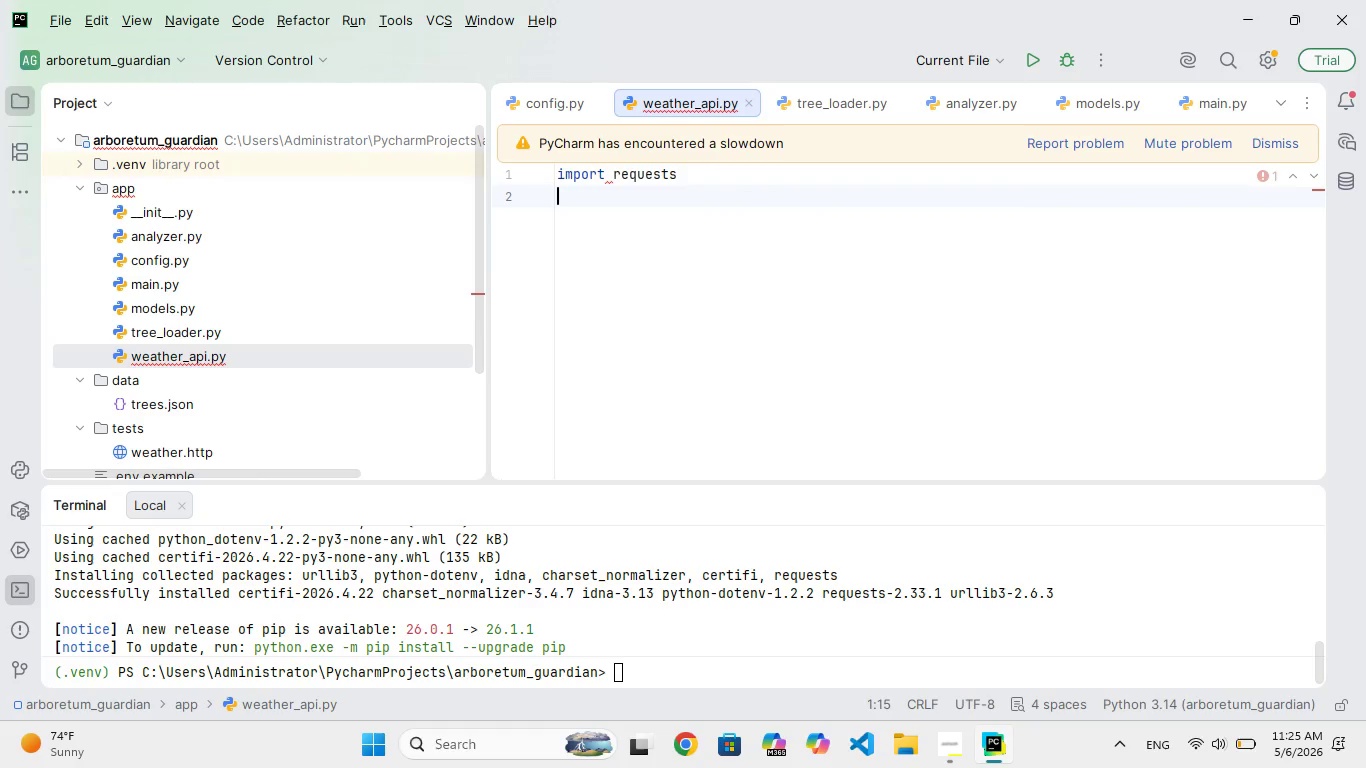 
key(Enter)
 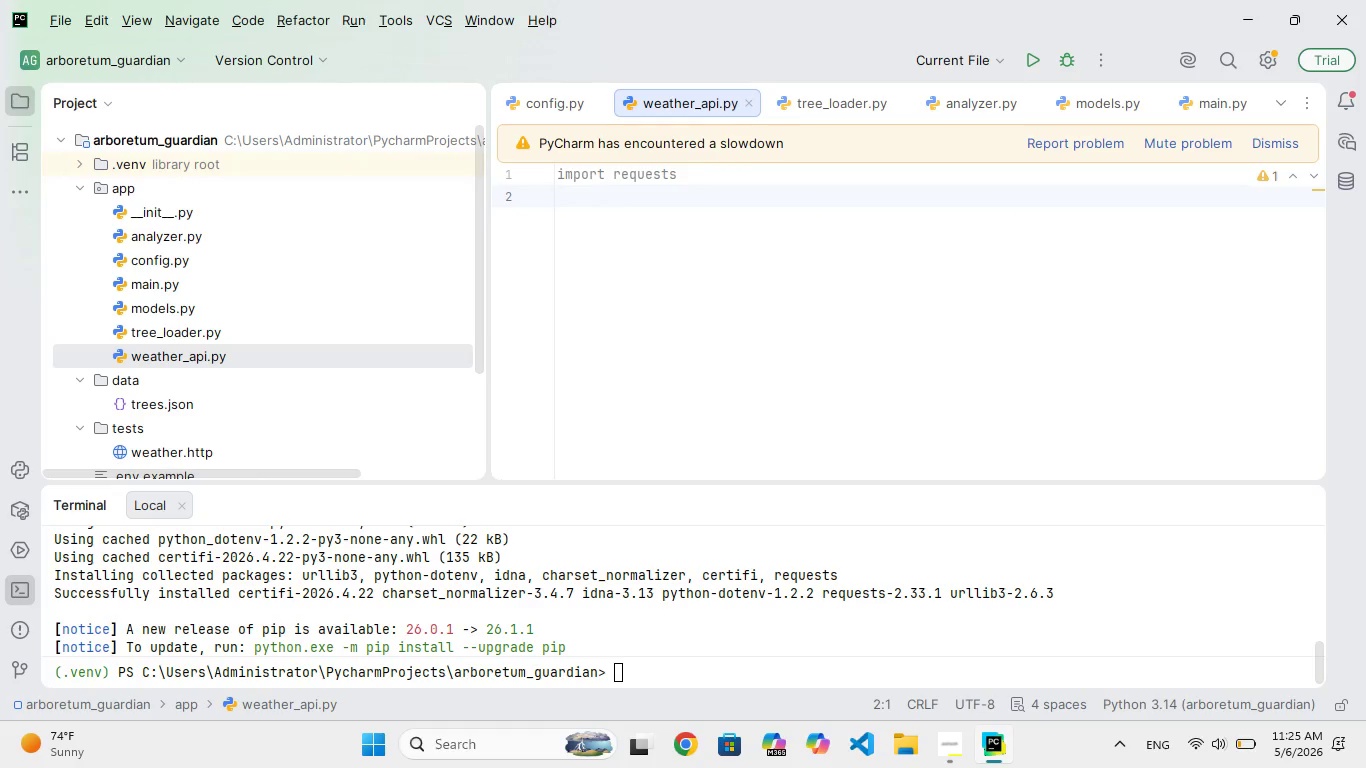 
type(fromapp.config imort API_KEY, BASE_URL)
 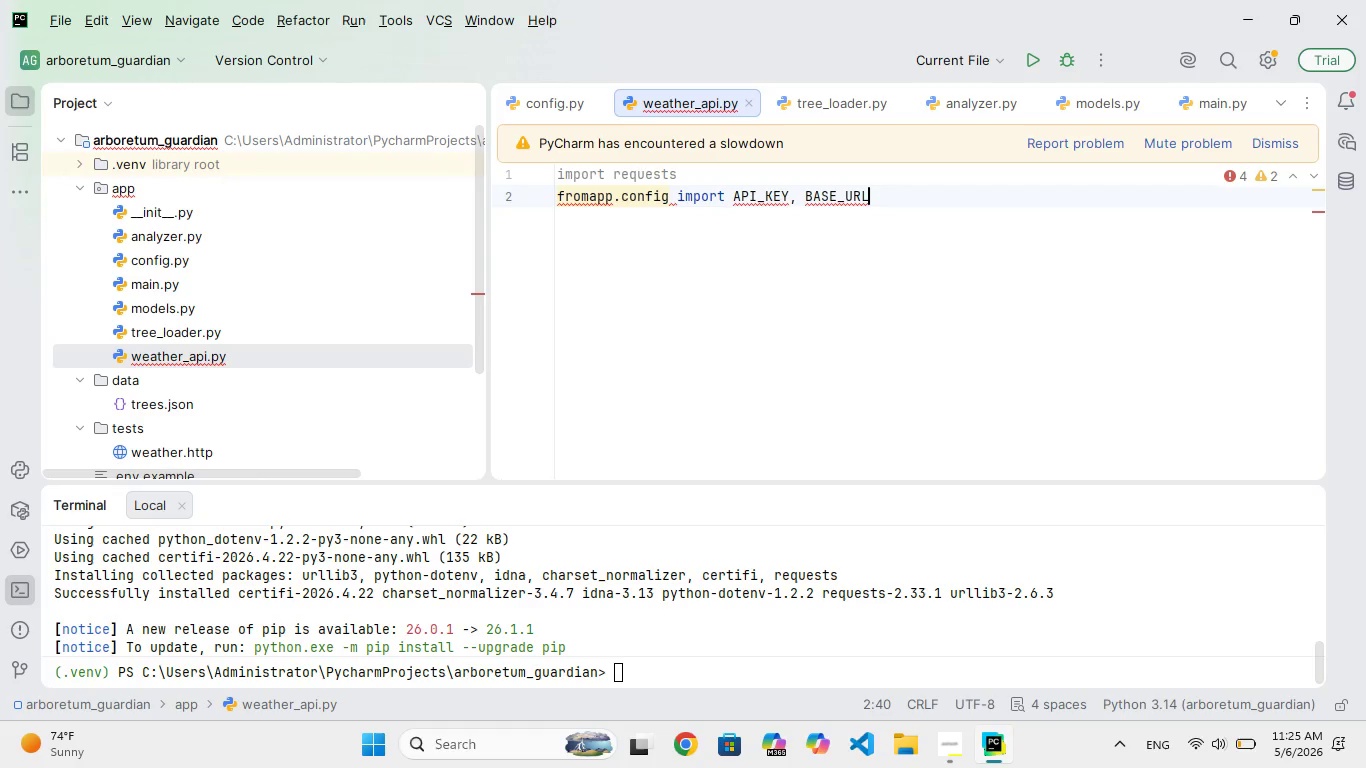 
key(Enter)
 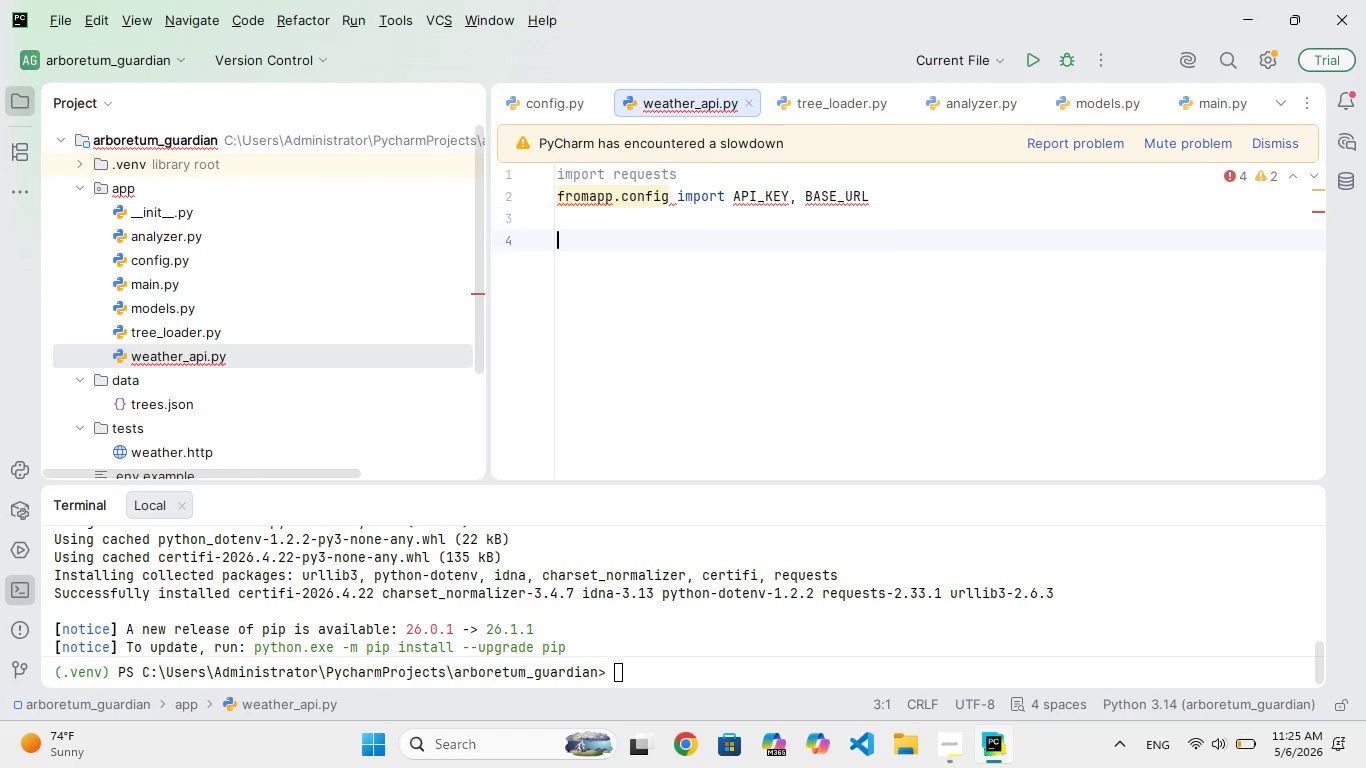 
key(Enter)
 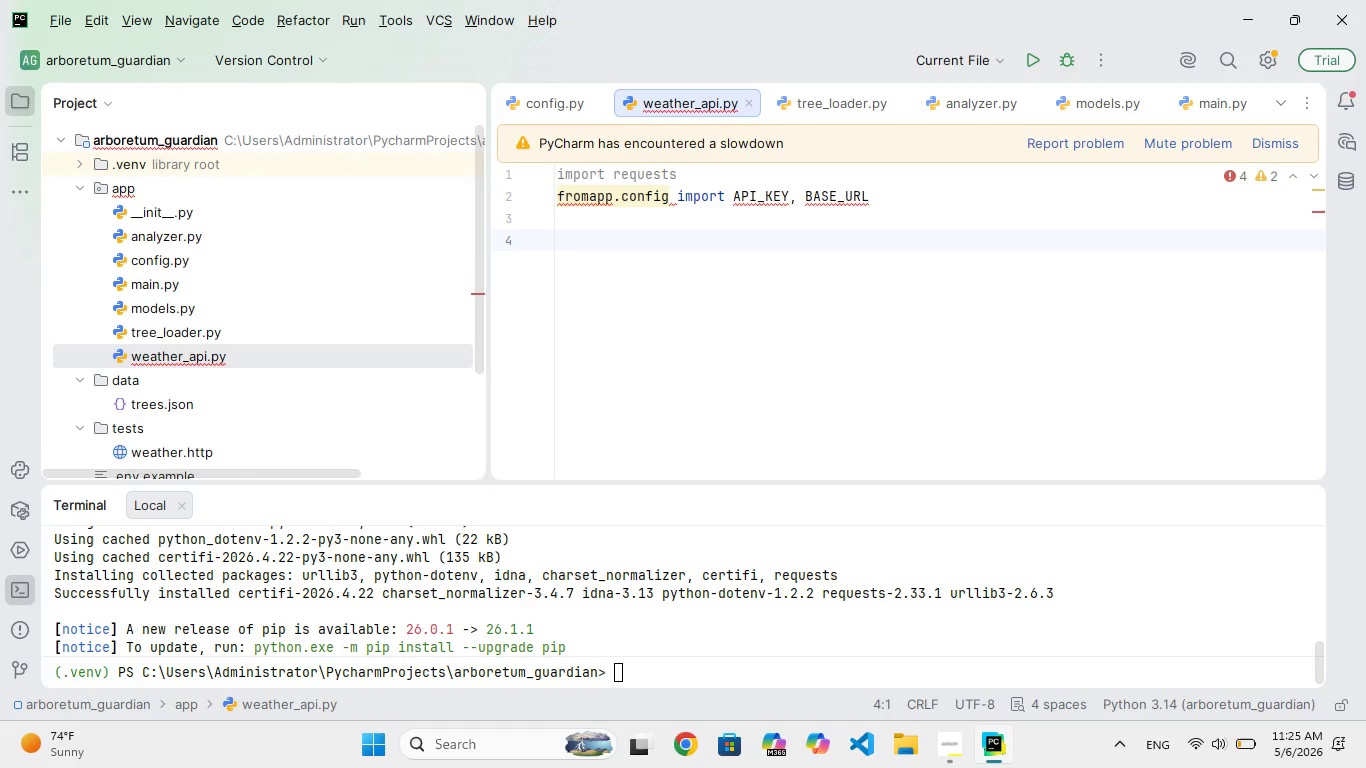 
key(ArrowUp)
 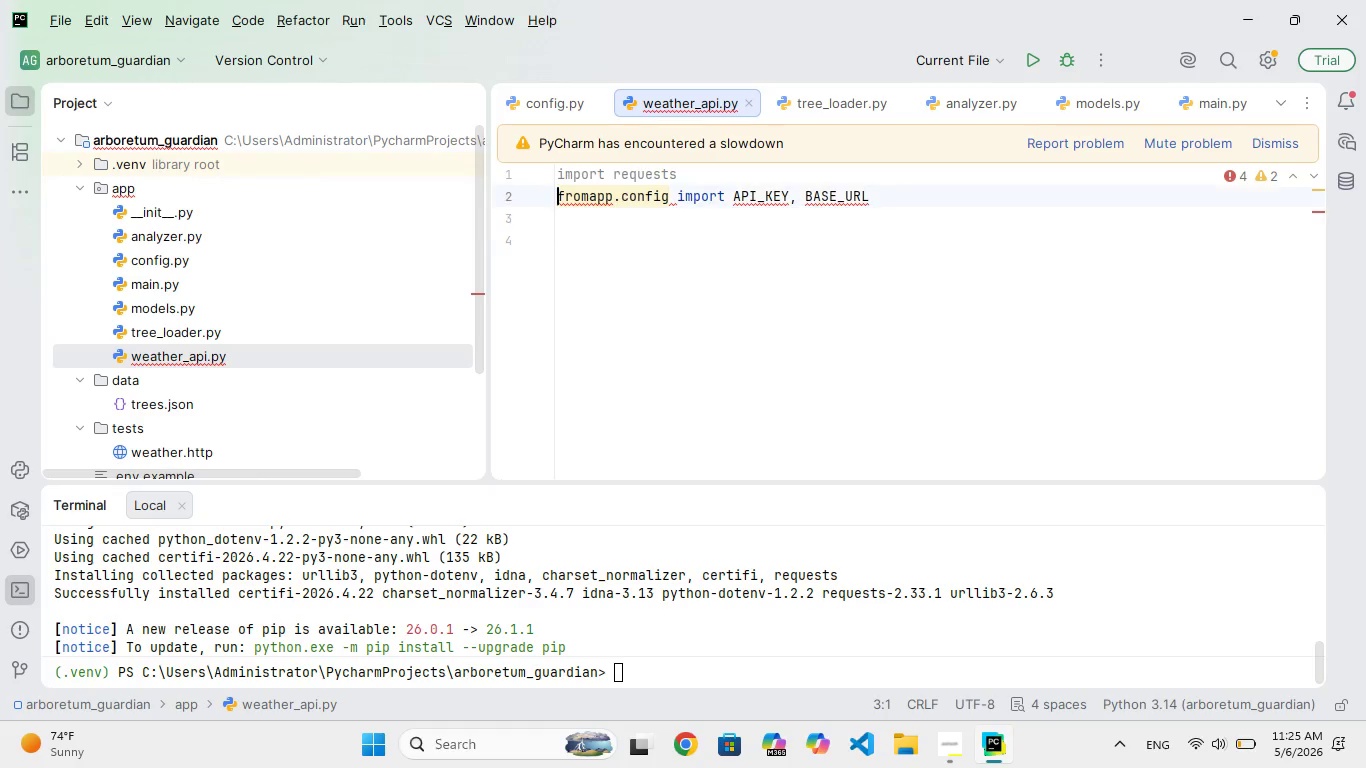 
key(ArrowUp)
 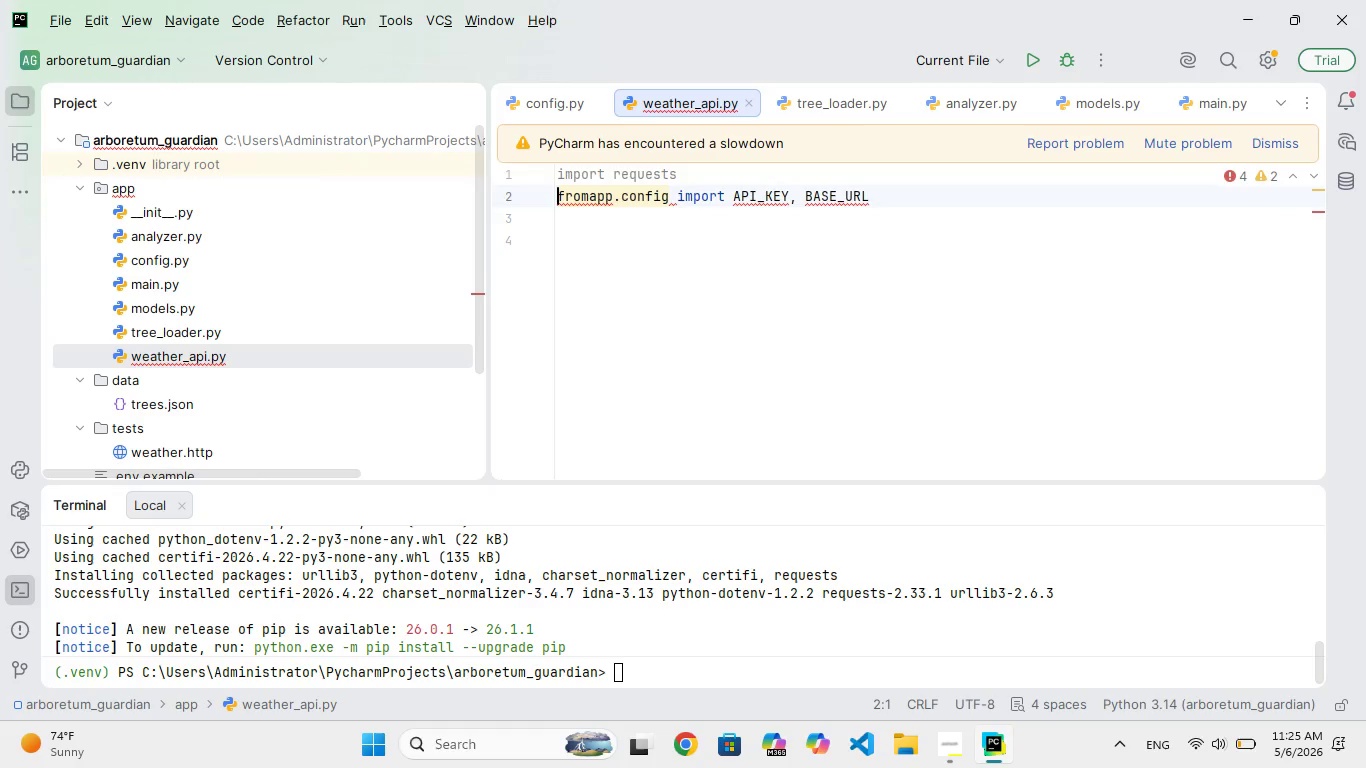 
key(ArrowUp)
 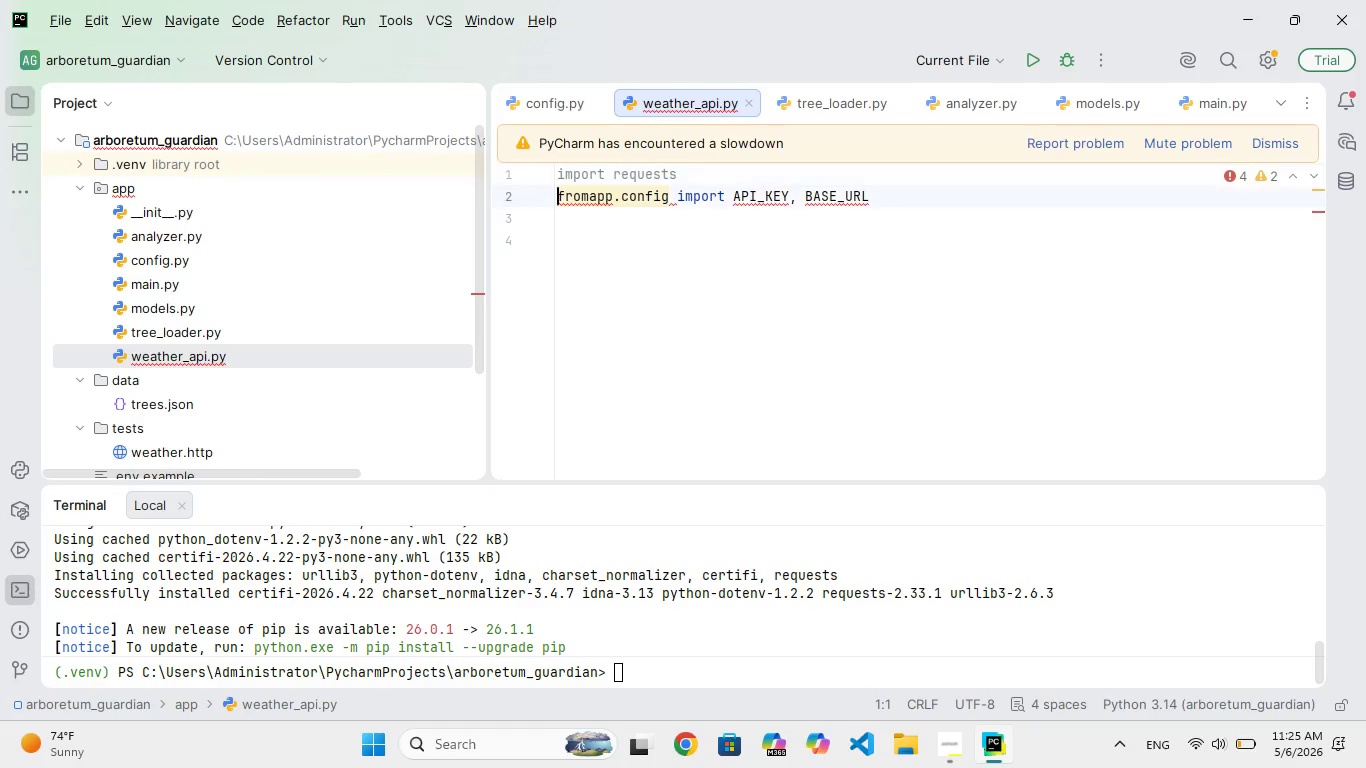 
key(ArrowDown)
 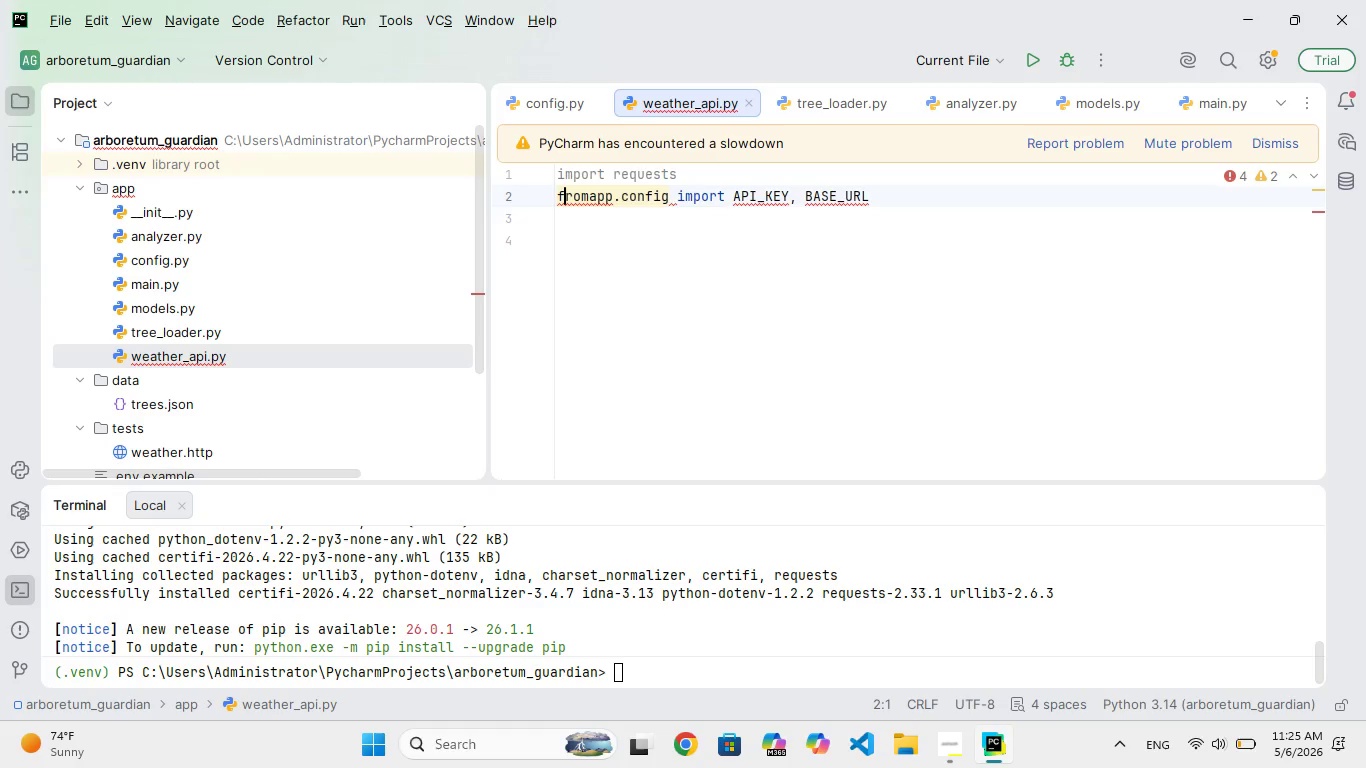 
key(ArrowRight)
 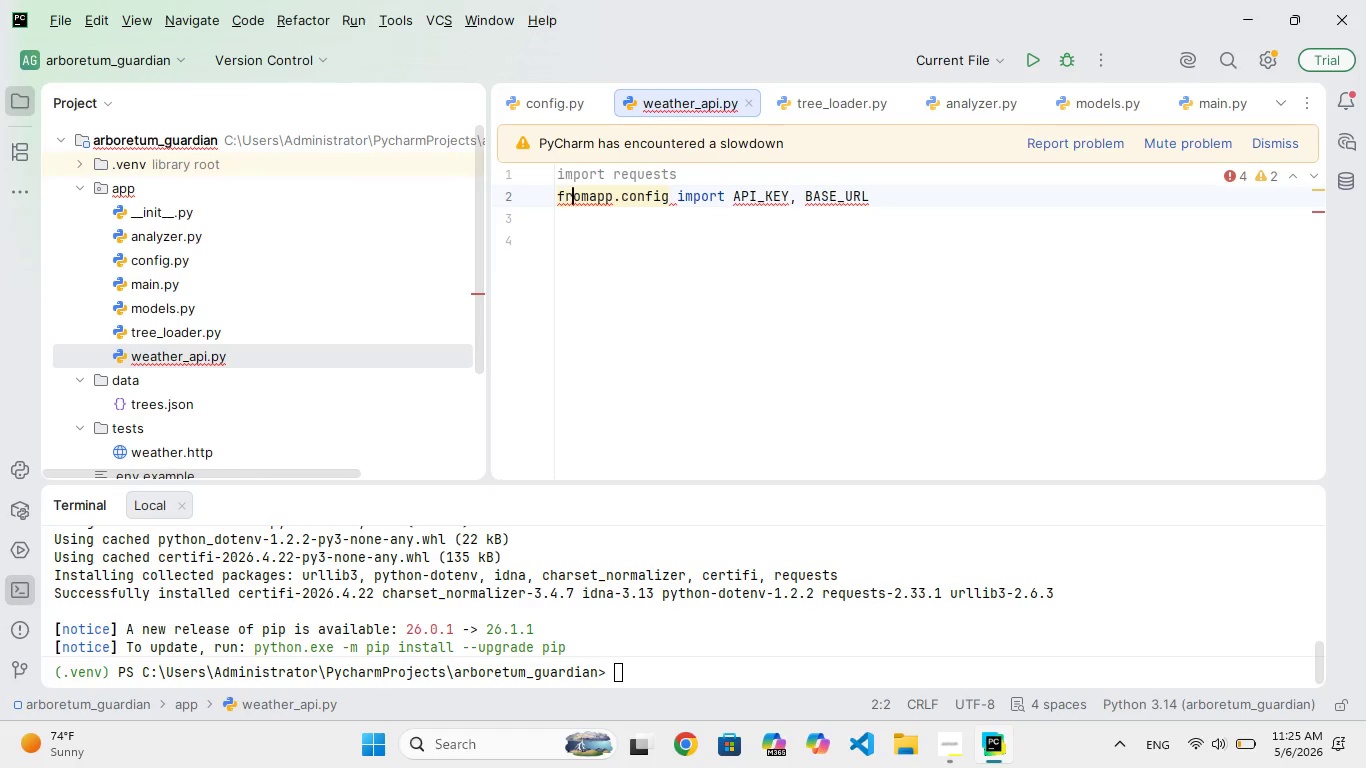 
key(ArrowRight)
 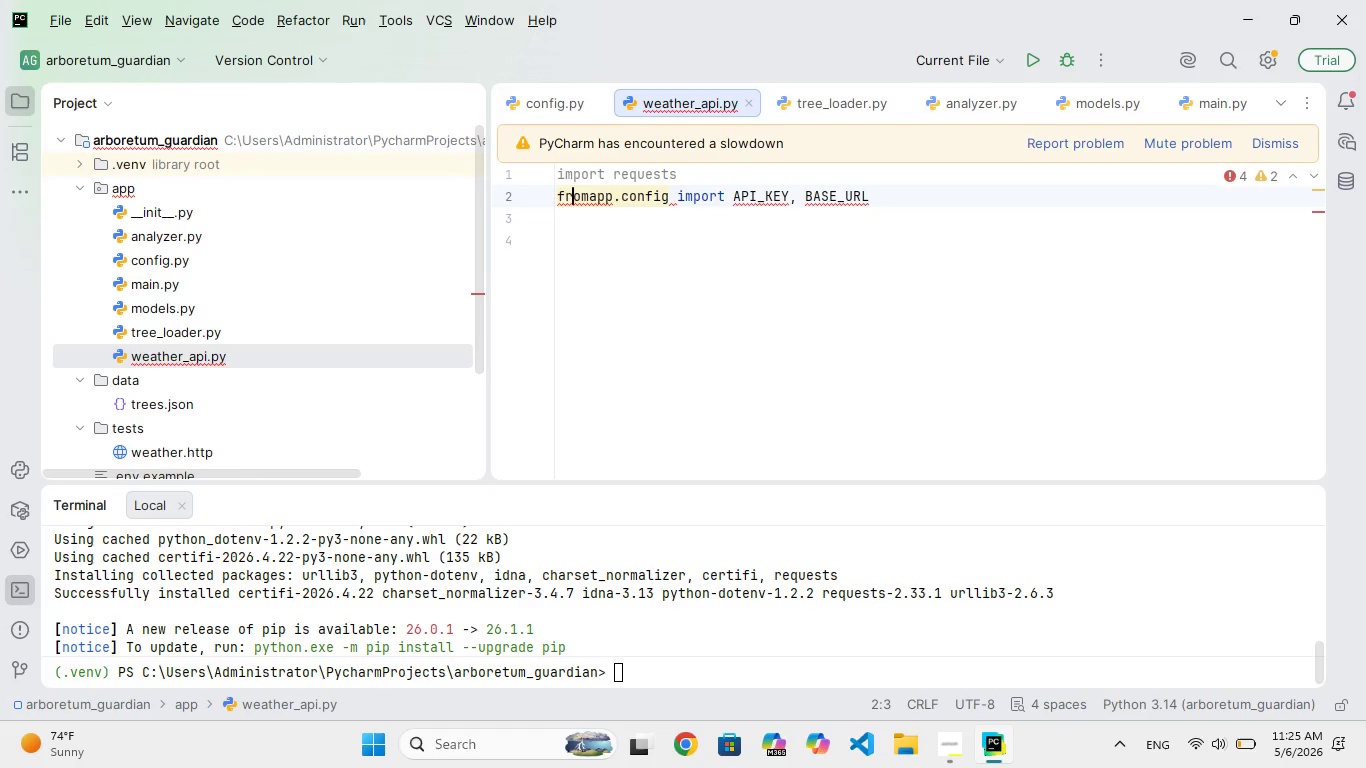 
key(ArrowRight)
 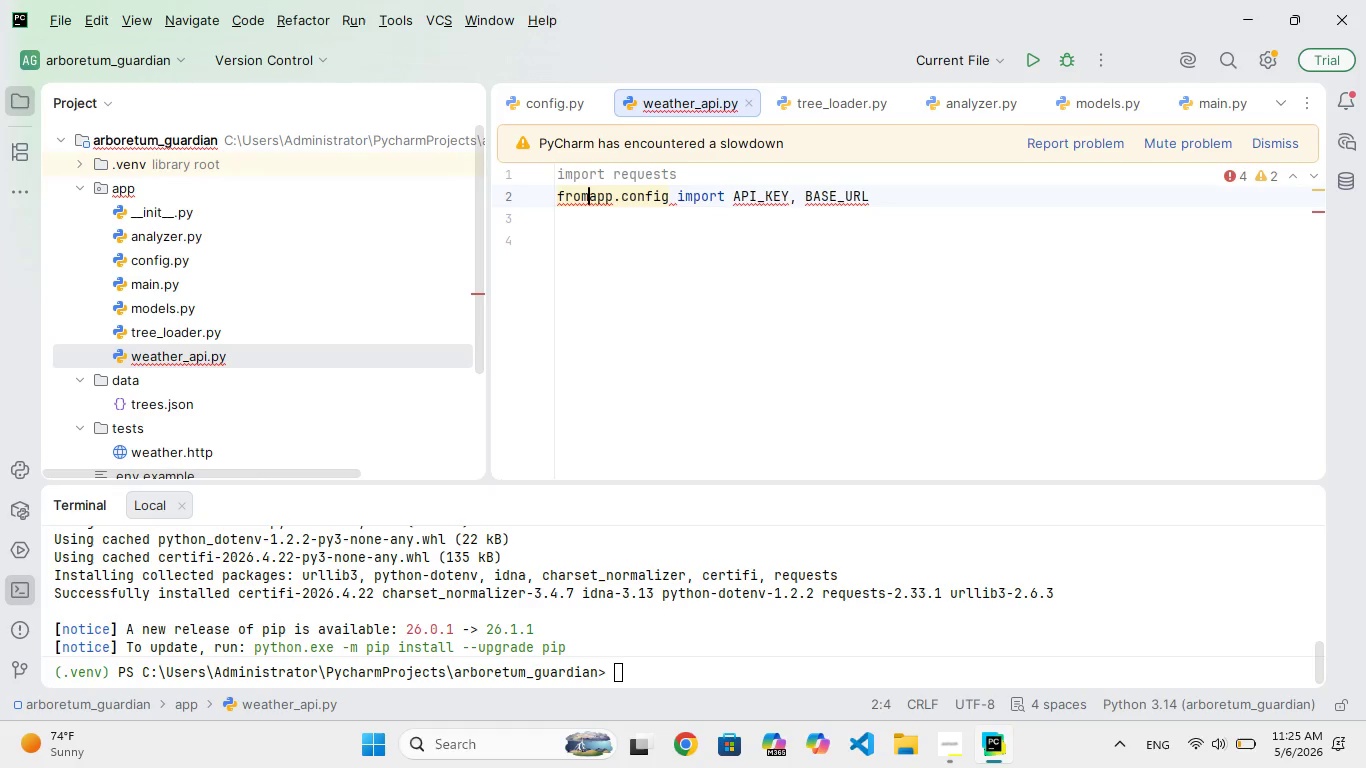 
key(ArrowRight)
 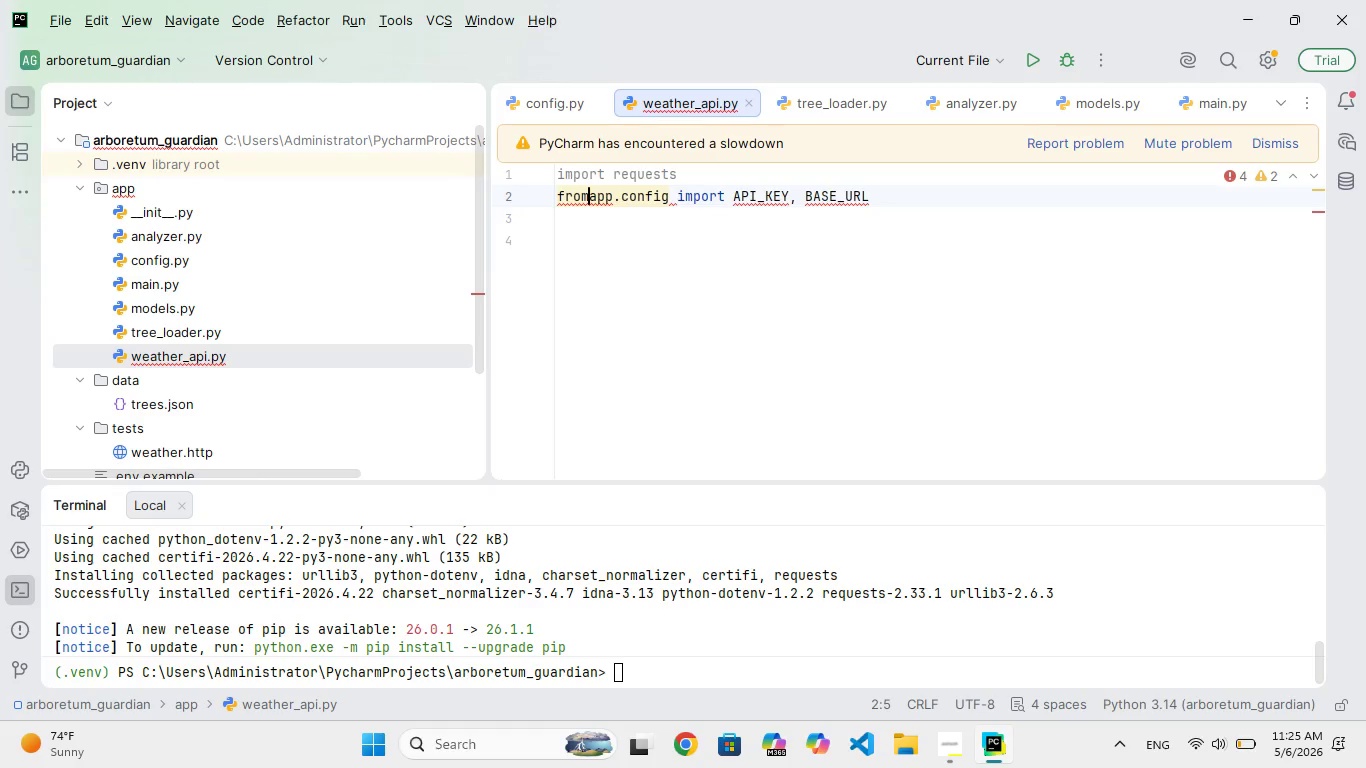 
key(Space)
 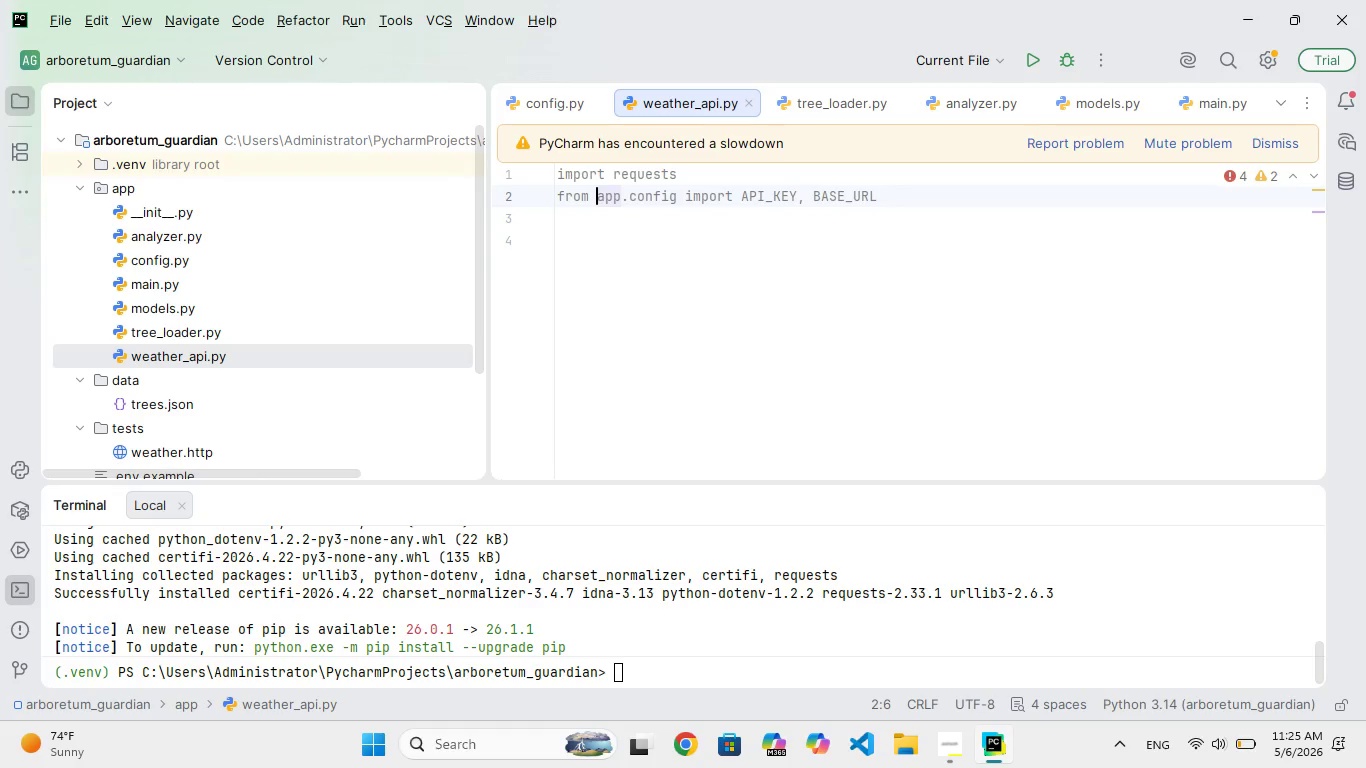 
key(ArrowDown)
 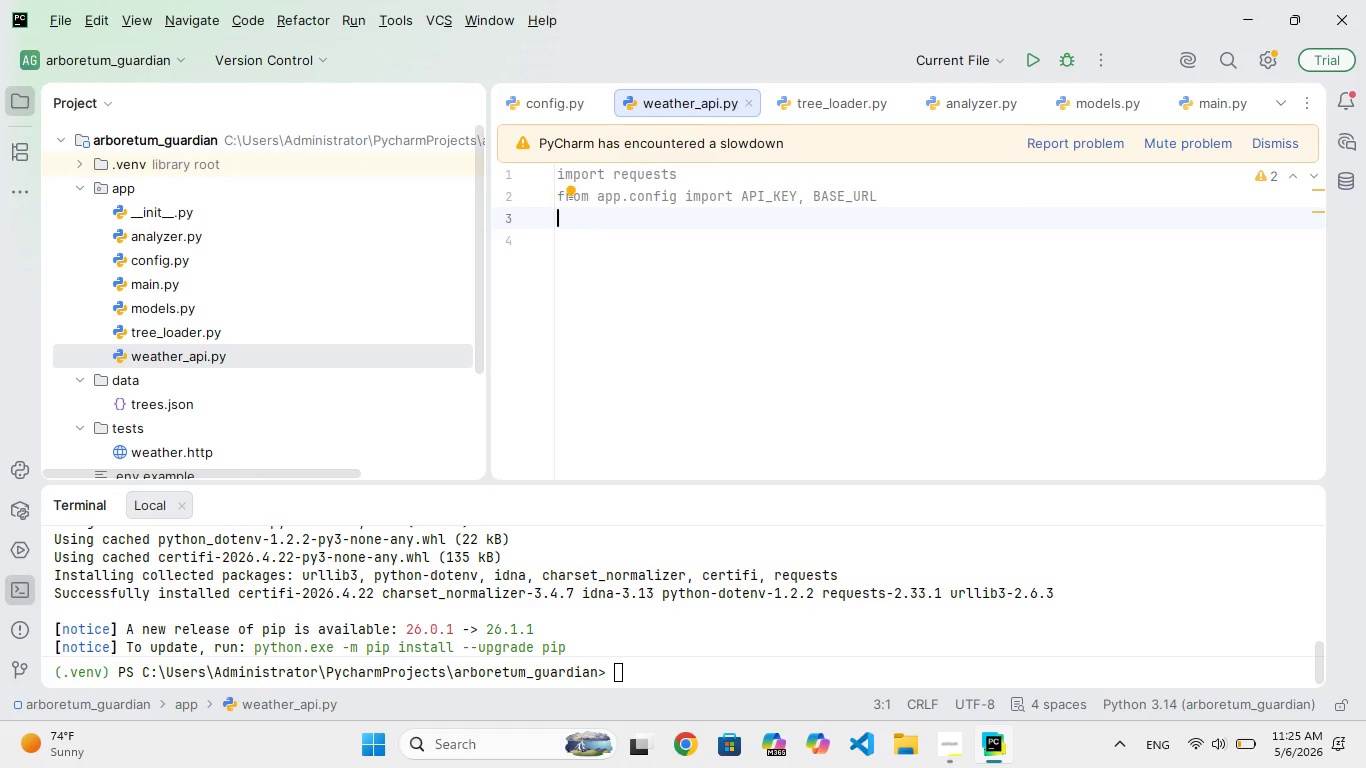 
key(Enter)
 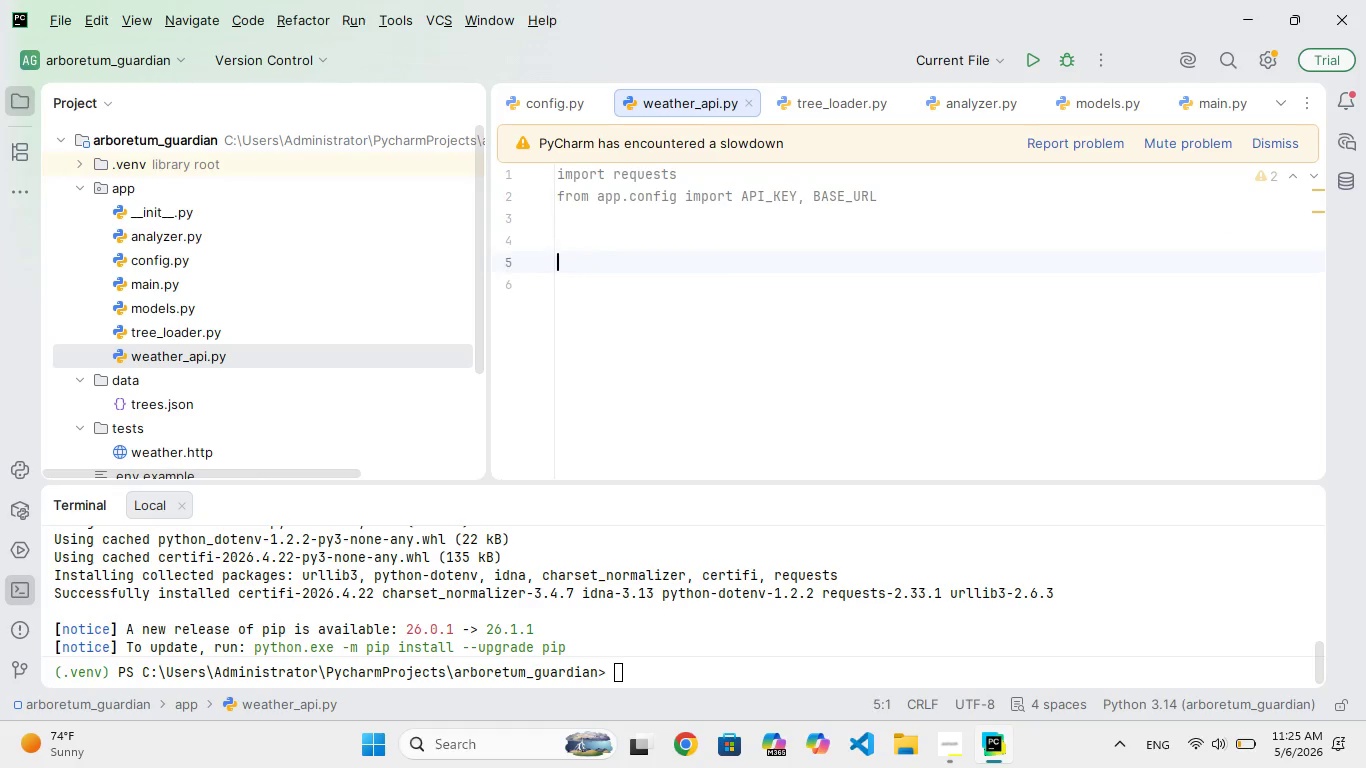 
key(Enter)
 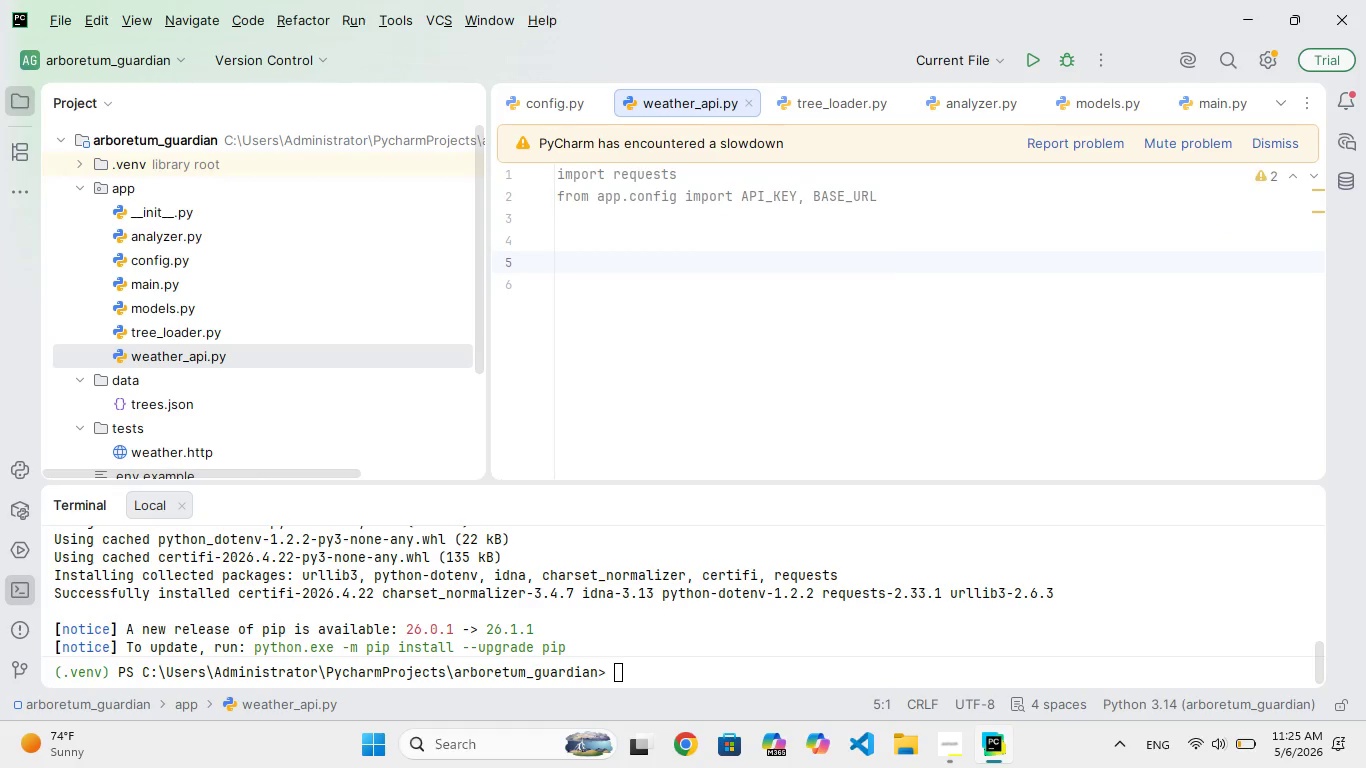 
type(DEF )
key(Backspace)
key(Backspace)
key(Backspace)
key(Backspace)
type(def gt_weather(lat: float. lon: float)
 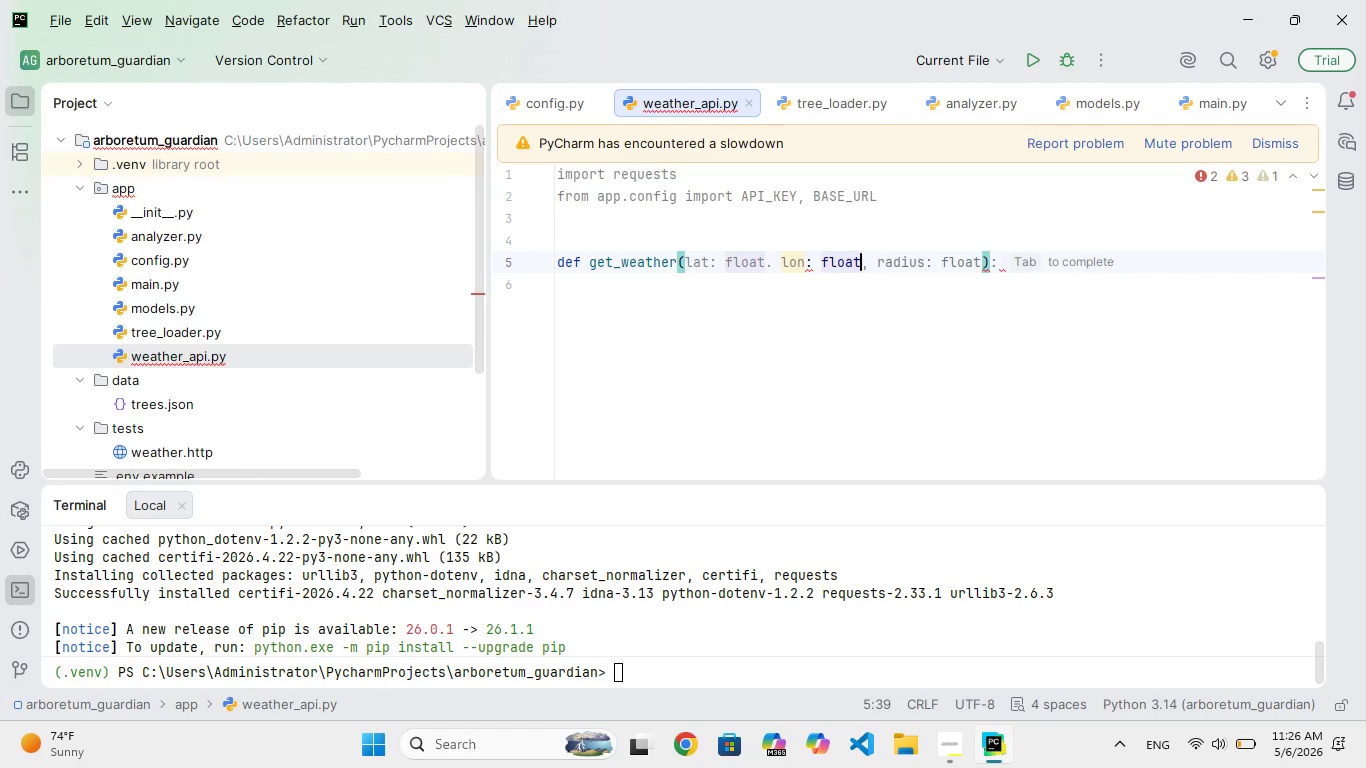 
key(ArrowRight)
 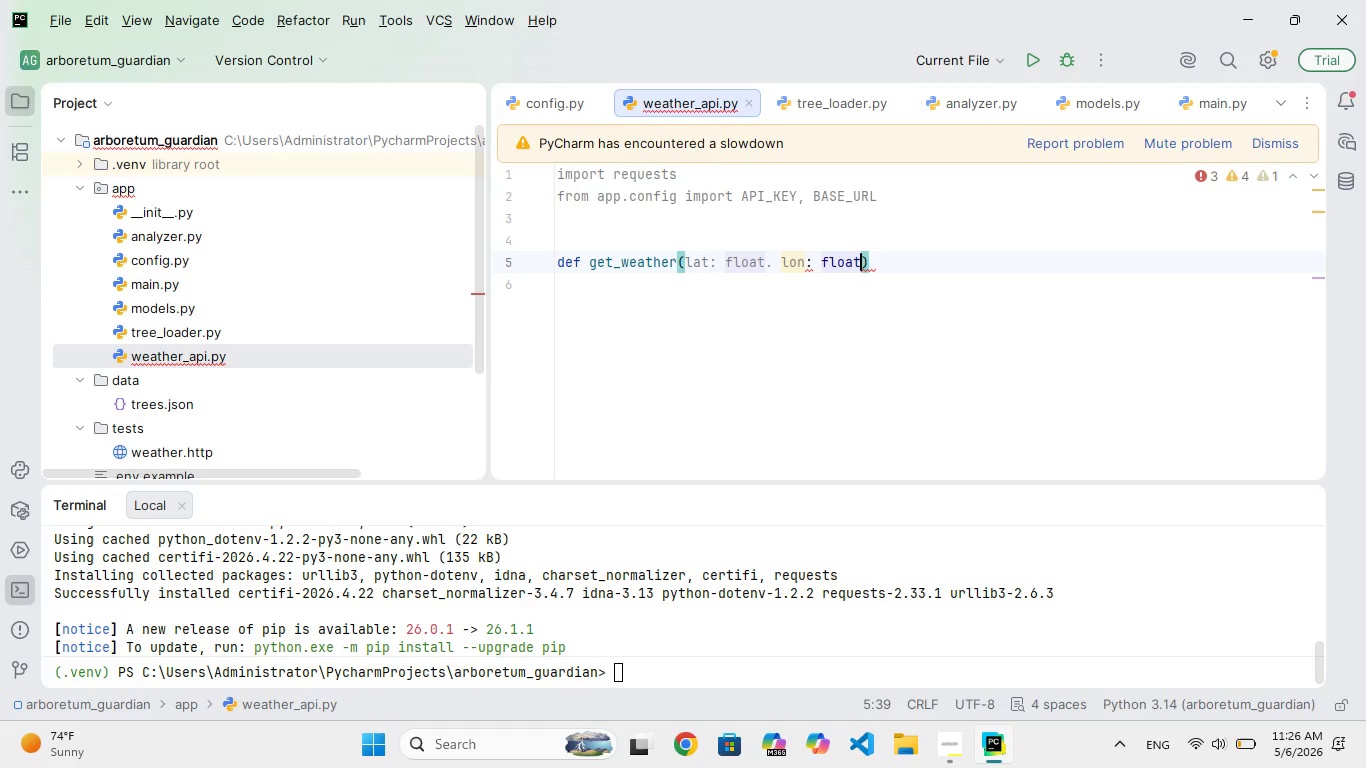 
key(ArrowRight)
 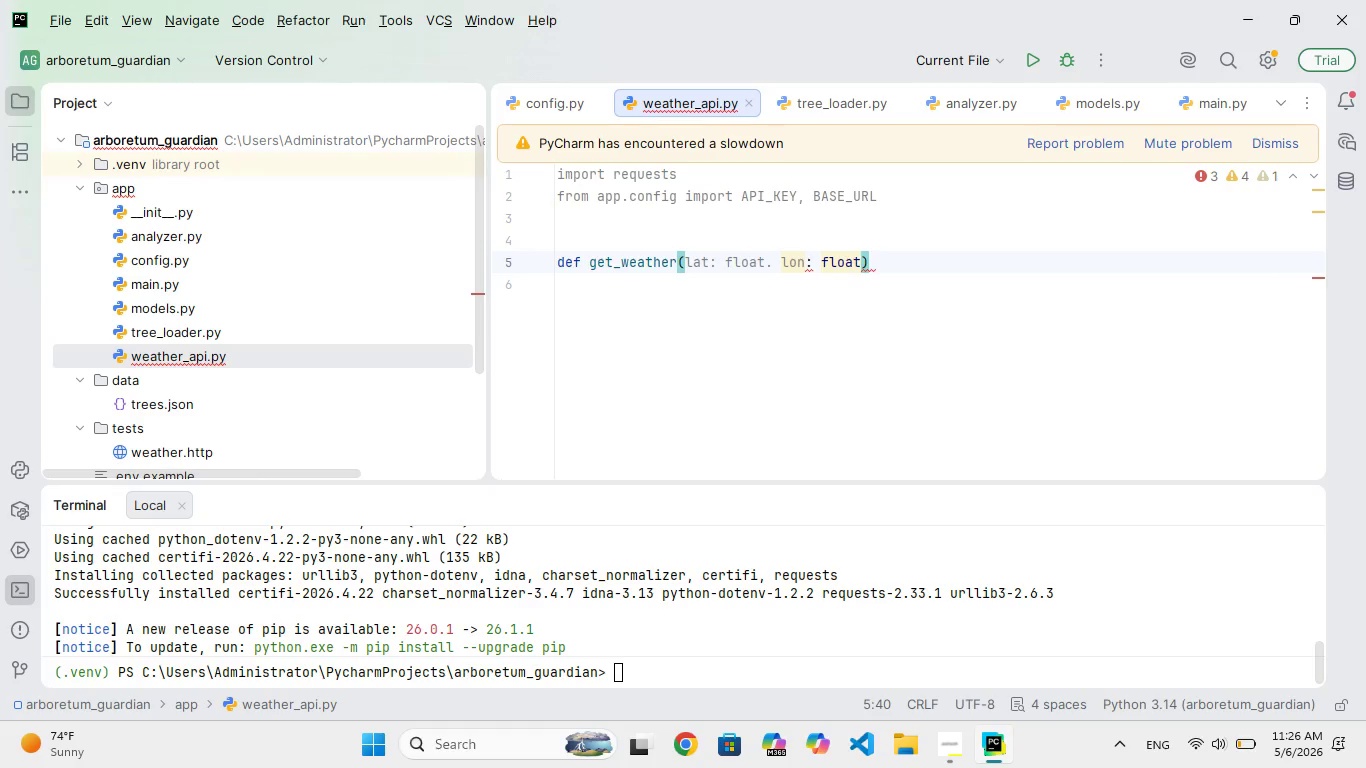 
key(Shift+Semicolon)
 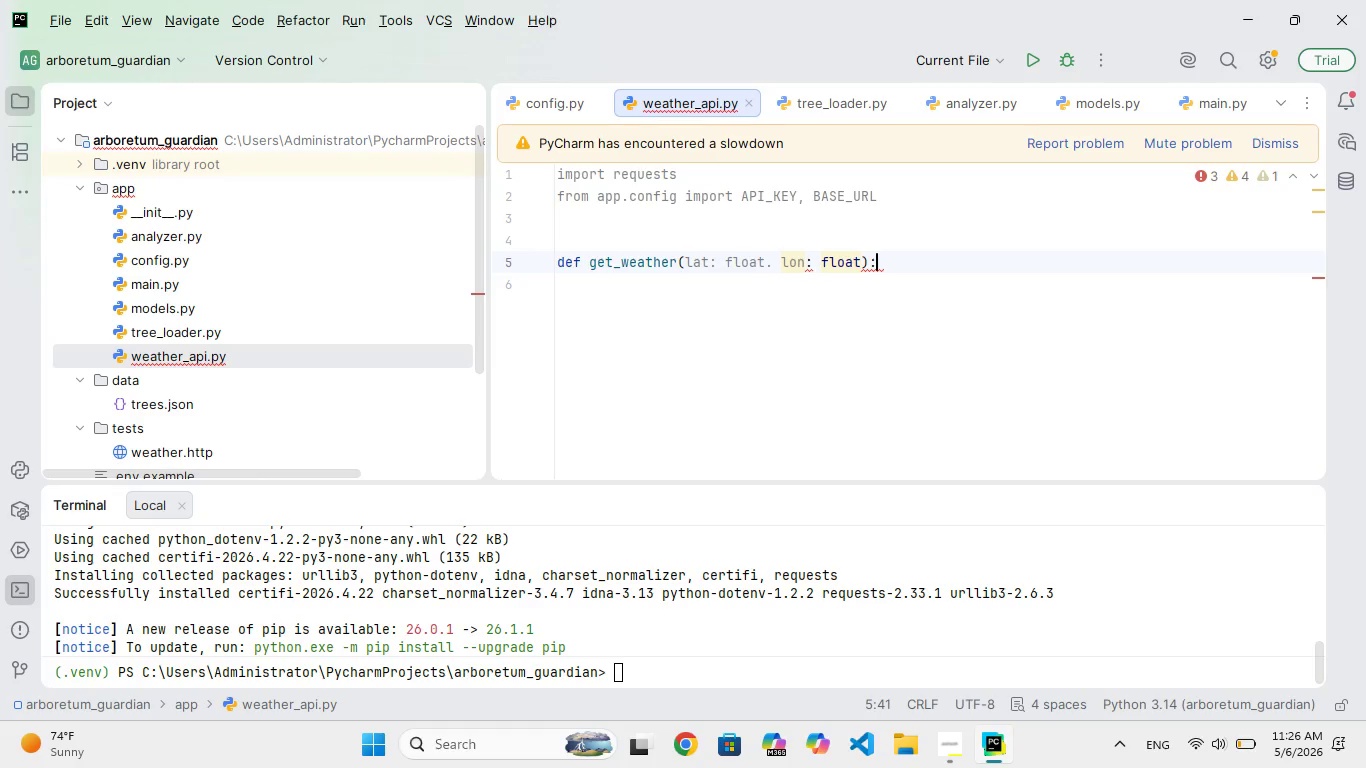 
key(Enter)
 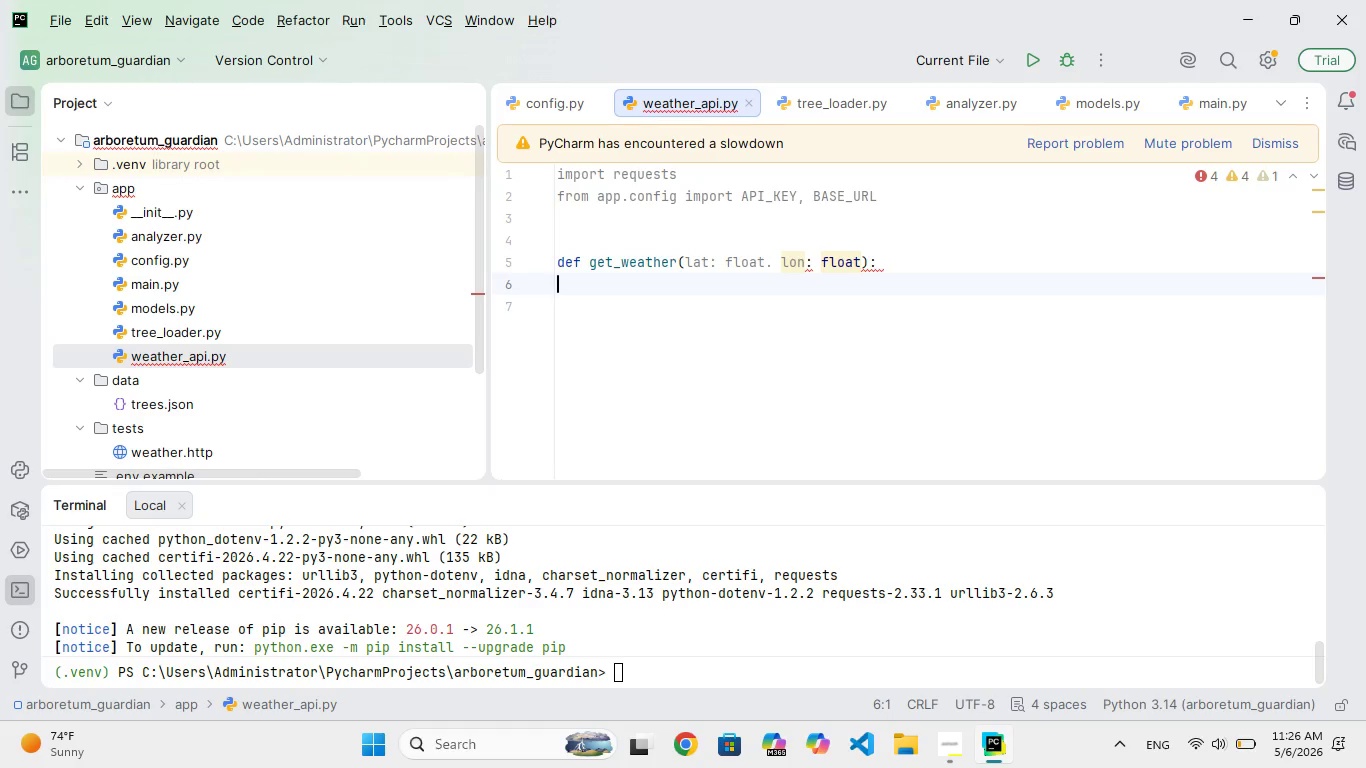 
type(    try:)
 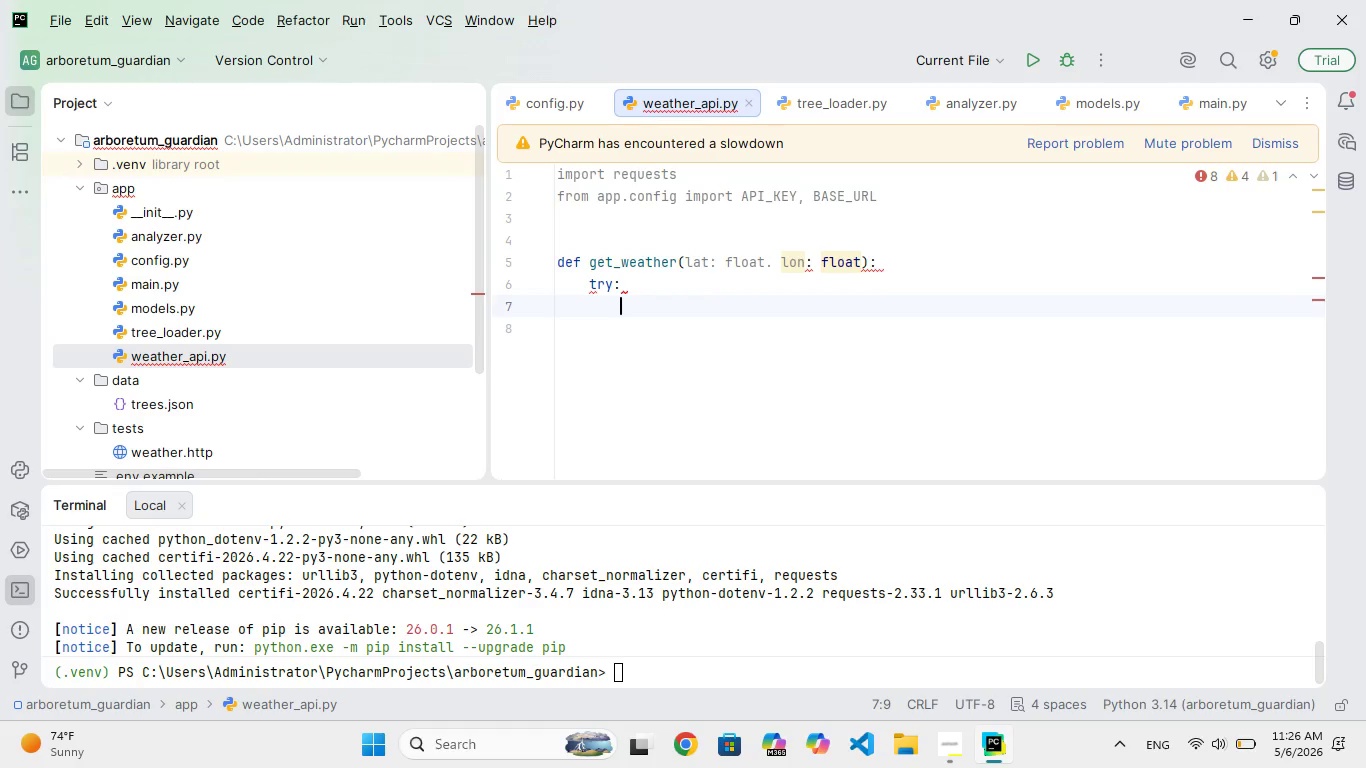 
 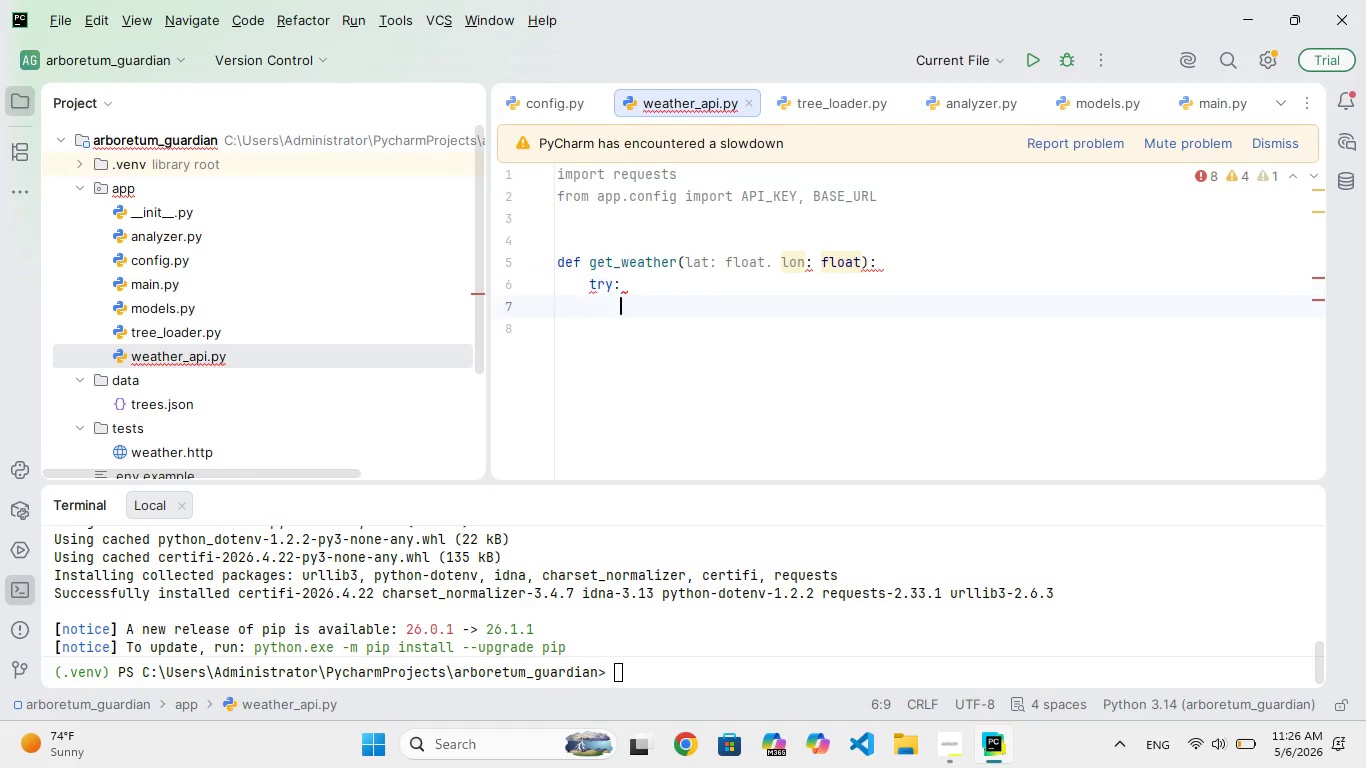 
key(Enter)
 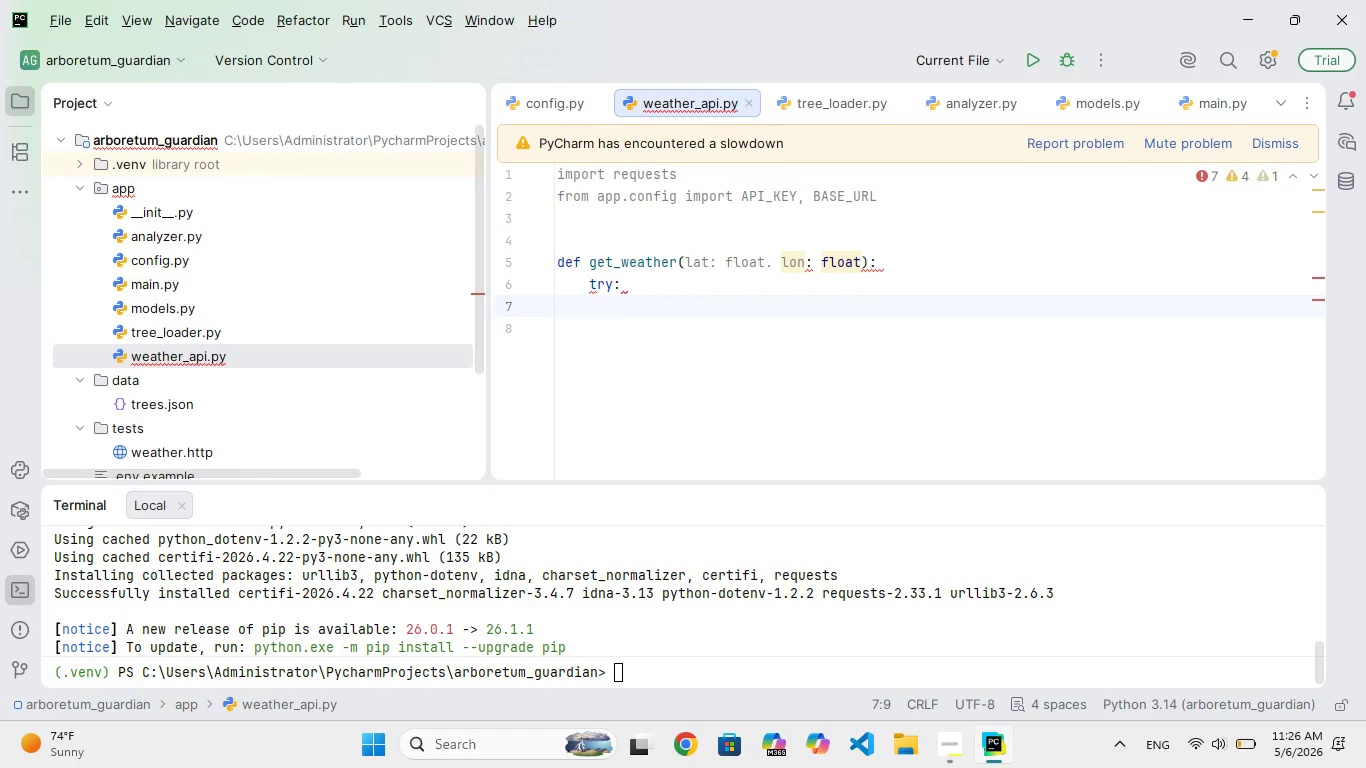 
type(response = requests.gt(BASE_URL, params)
 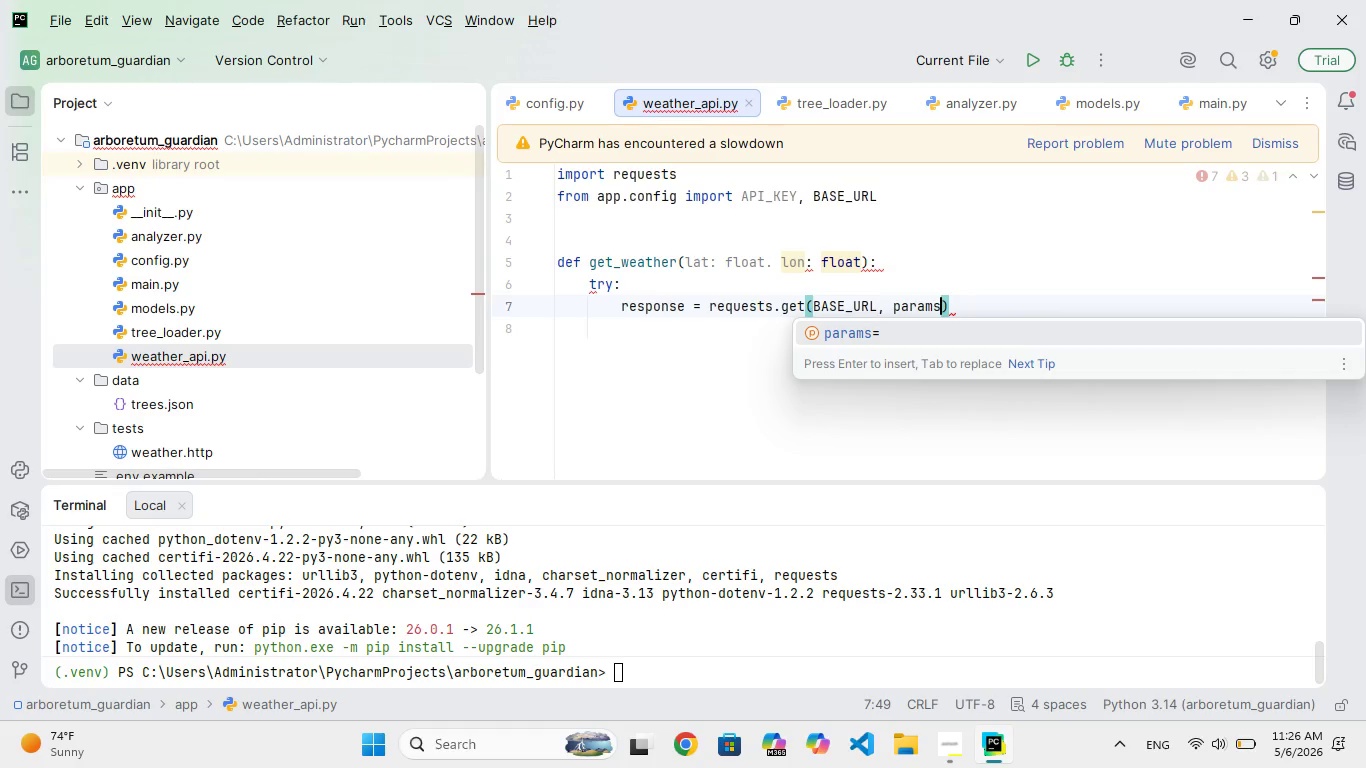 
key(Equal)
 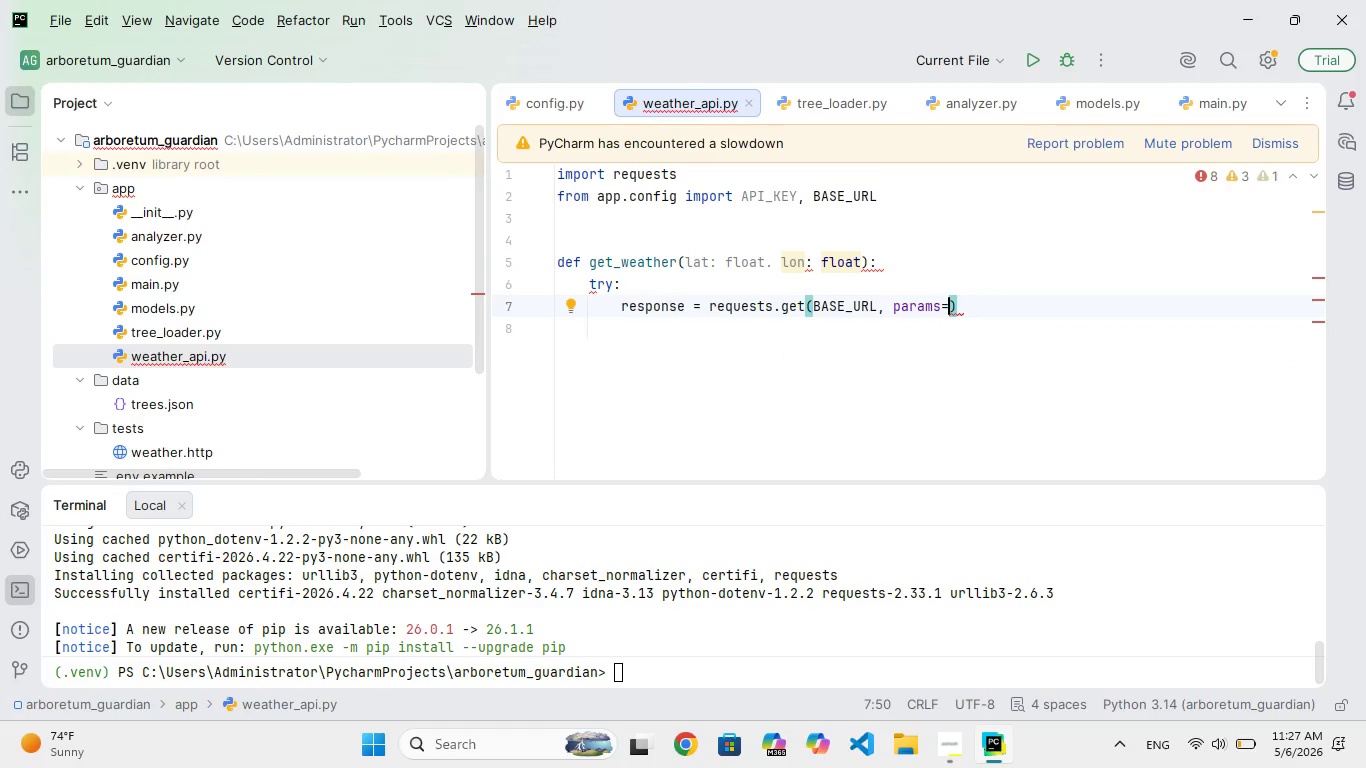 
key(Shift+BracketLeft)
 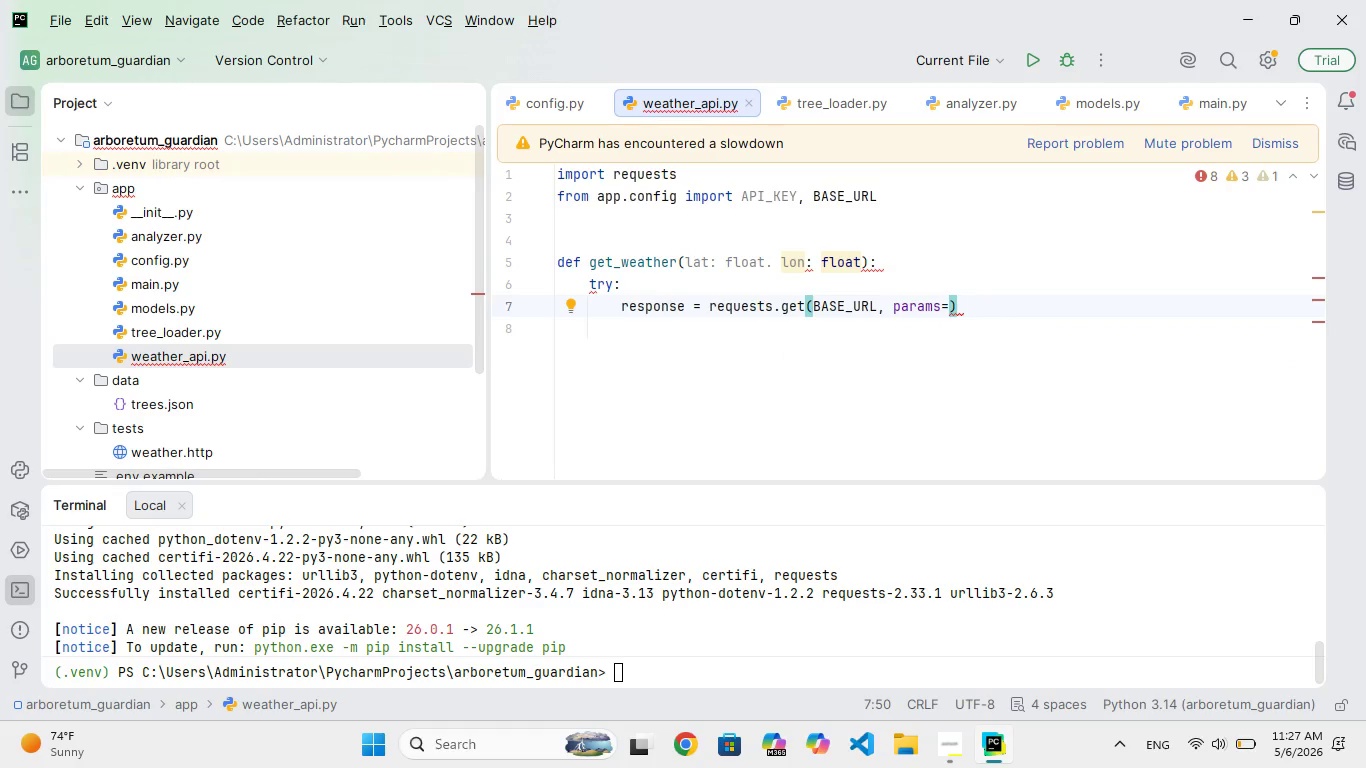 
wait(5.5)
 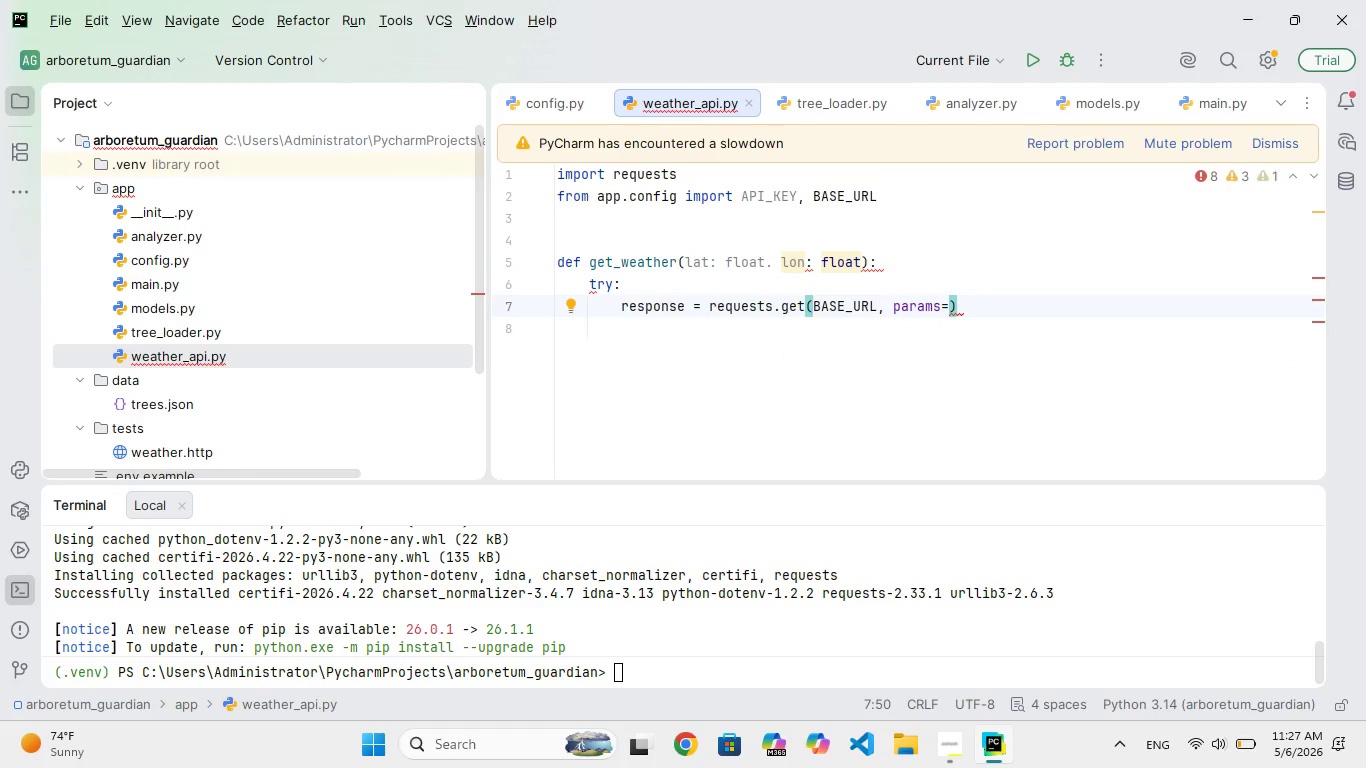 
mouse_move([983, 122])
 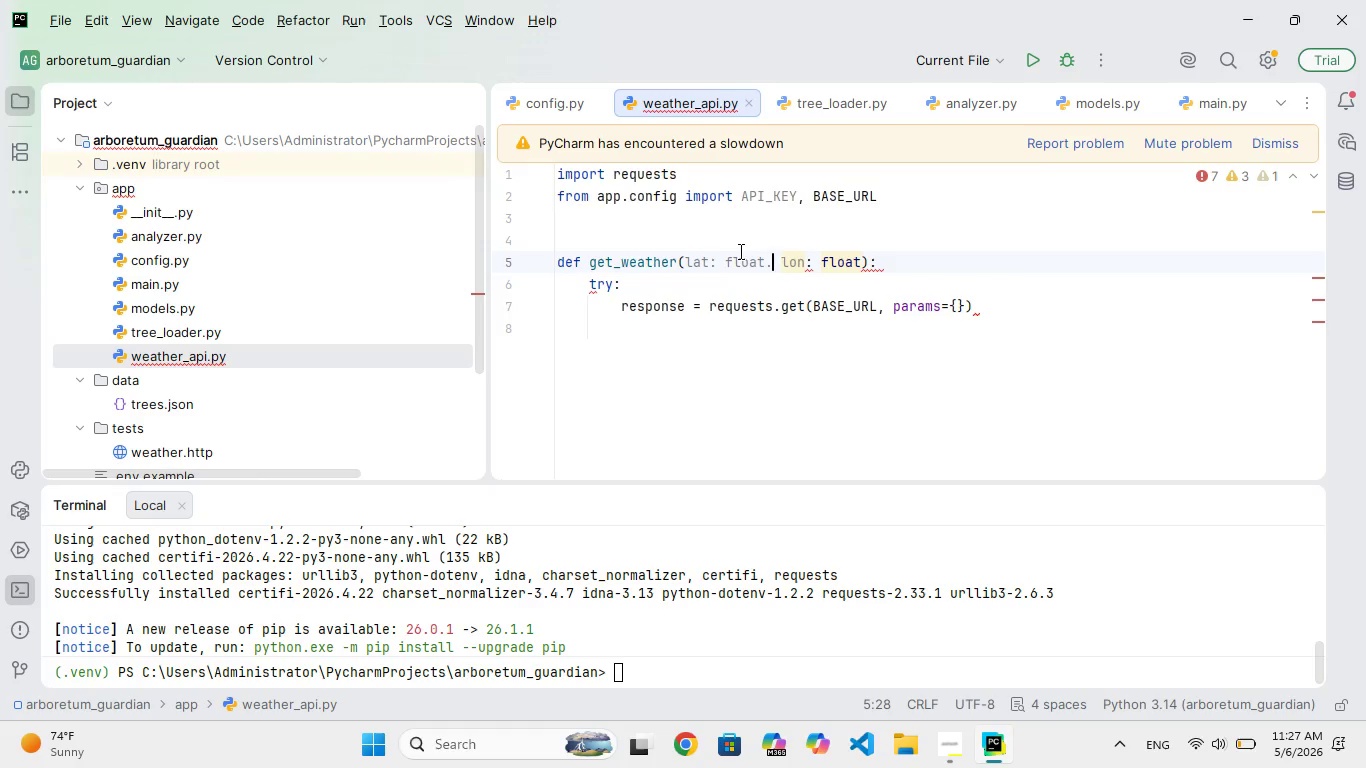 
key(Backspace)
 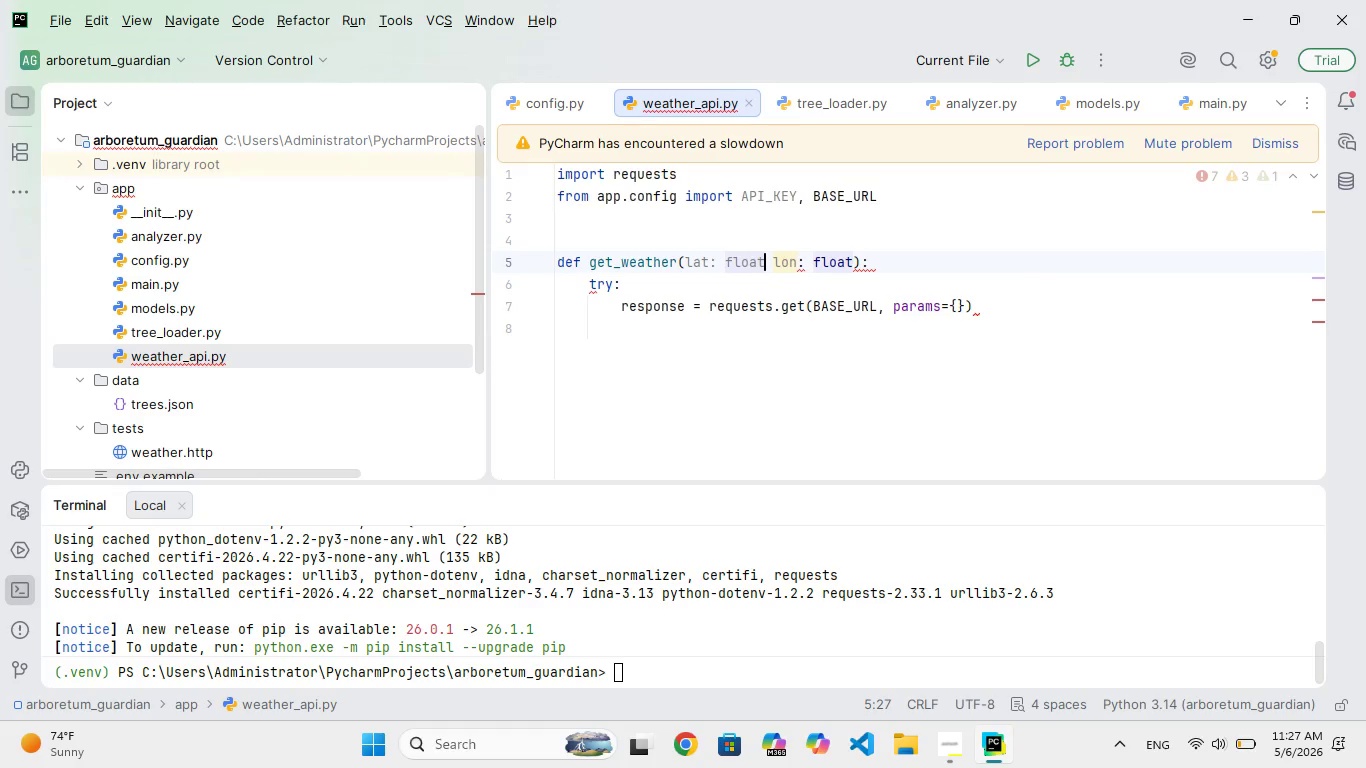 
key(Comma)
 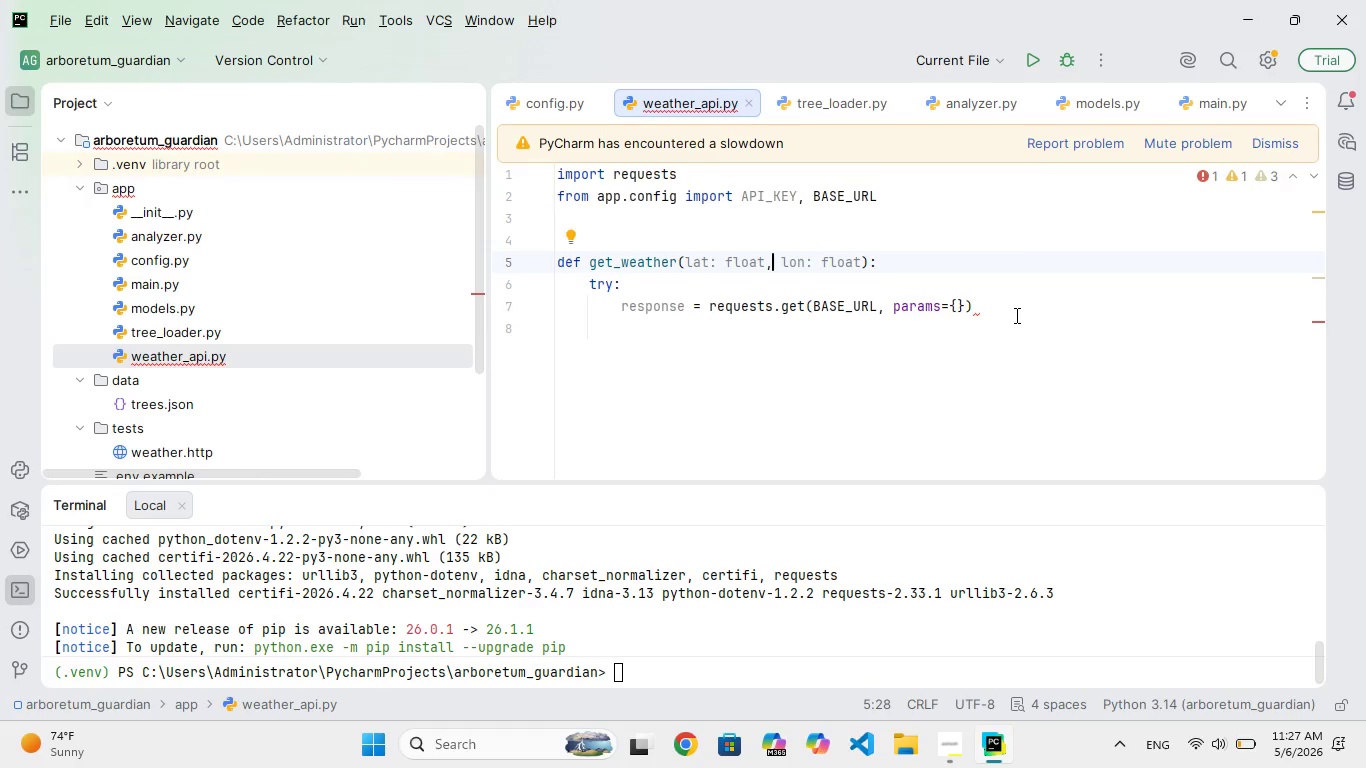 
left_click([1015, 315])
 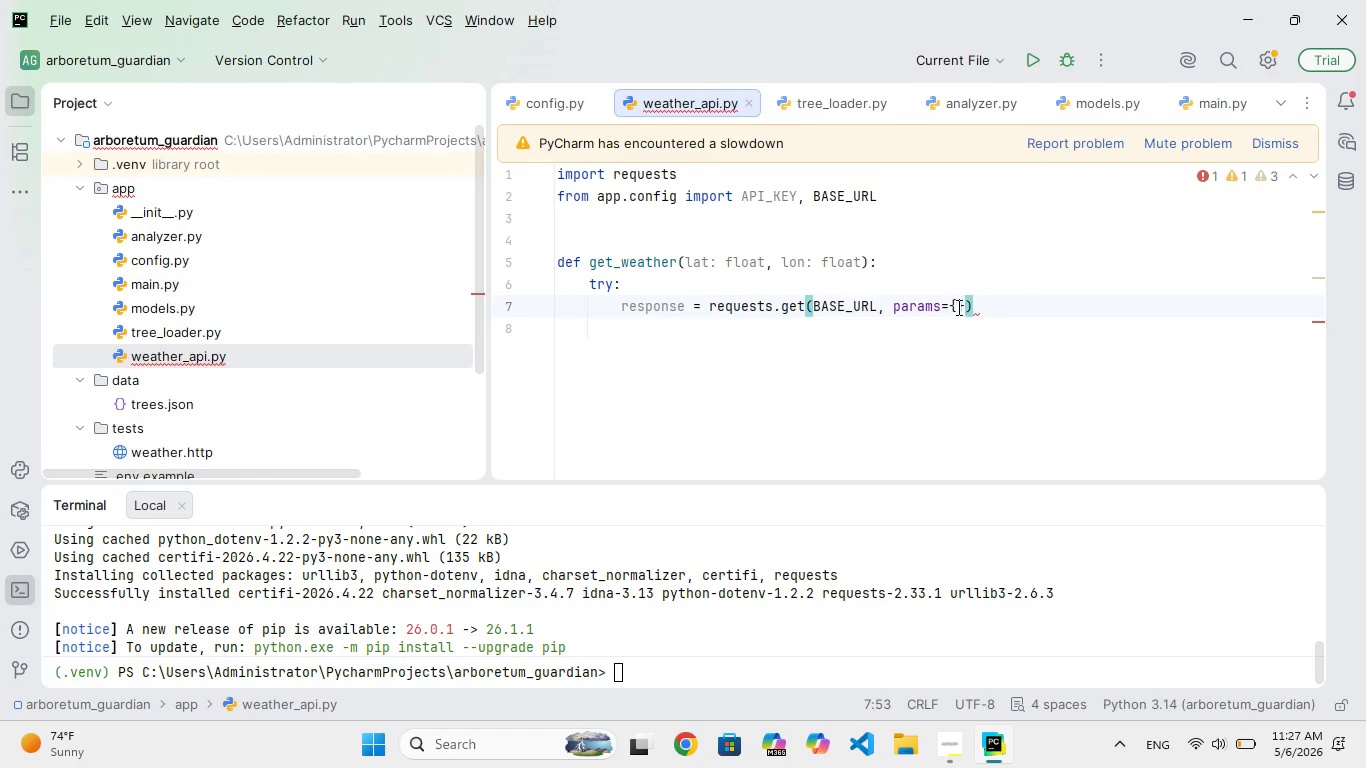 
left_click([957, 306])
 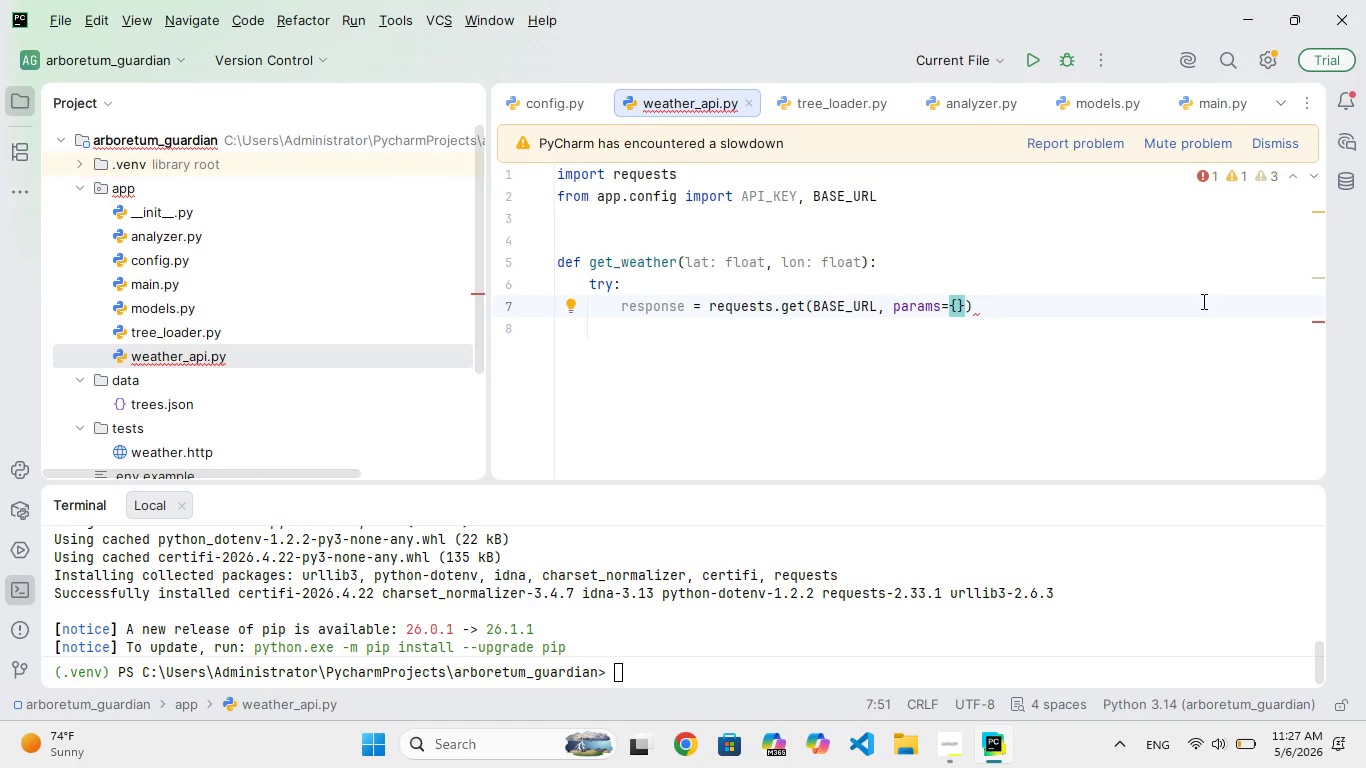 
key(Enter)
 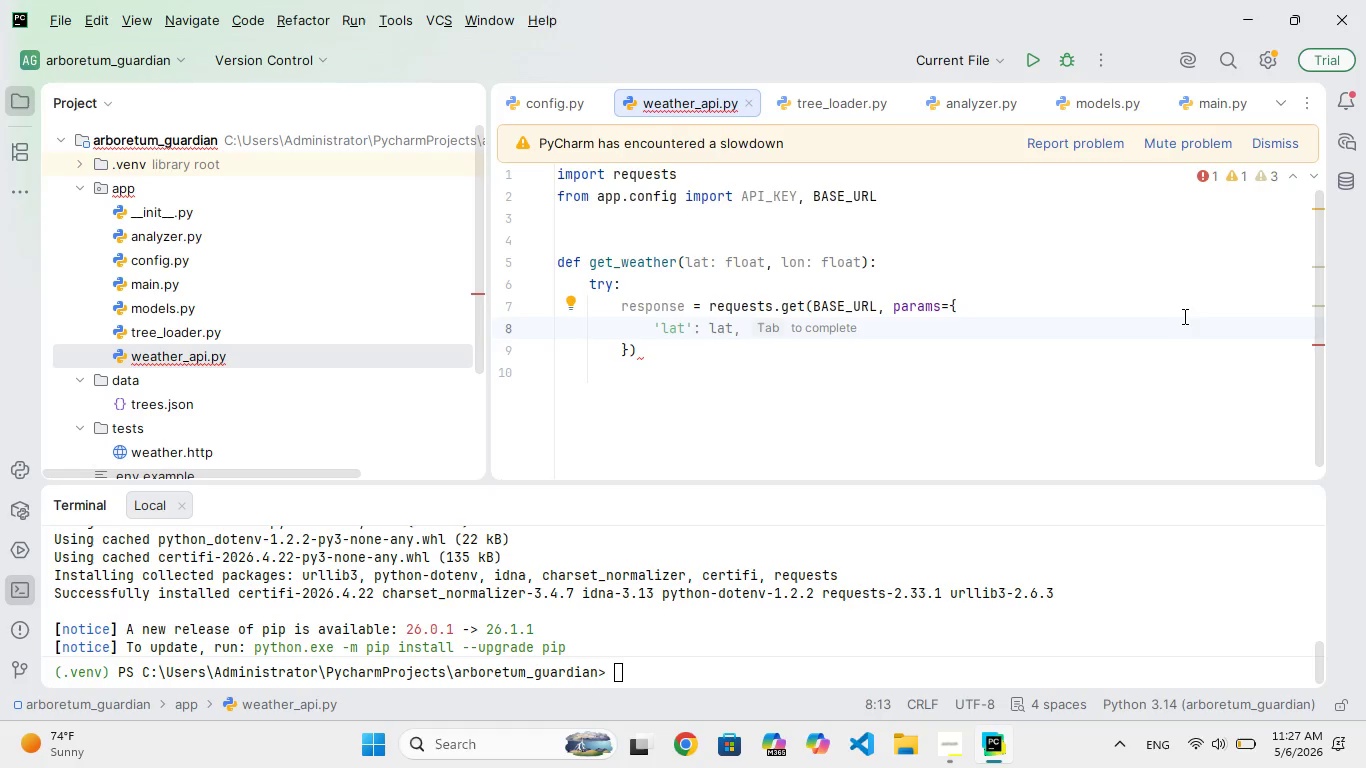 
wait(26.31)
 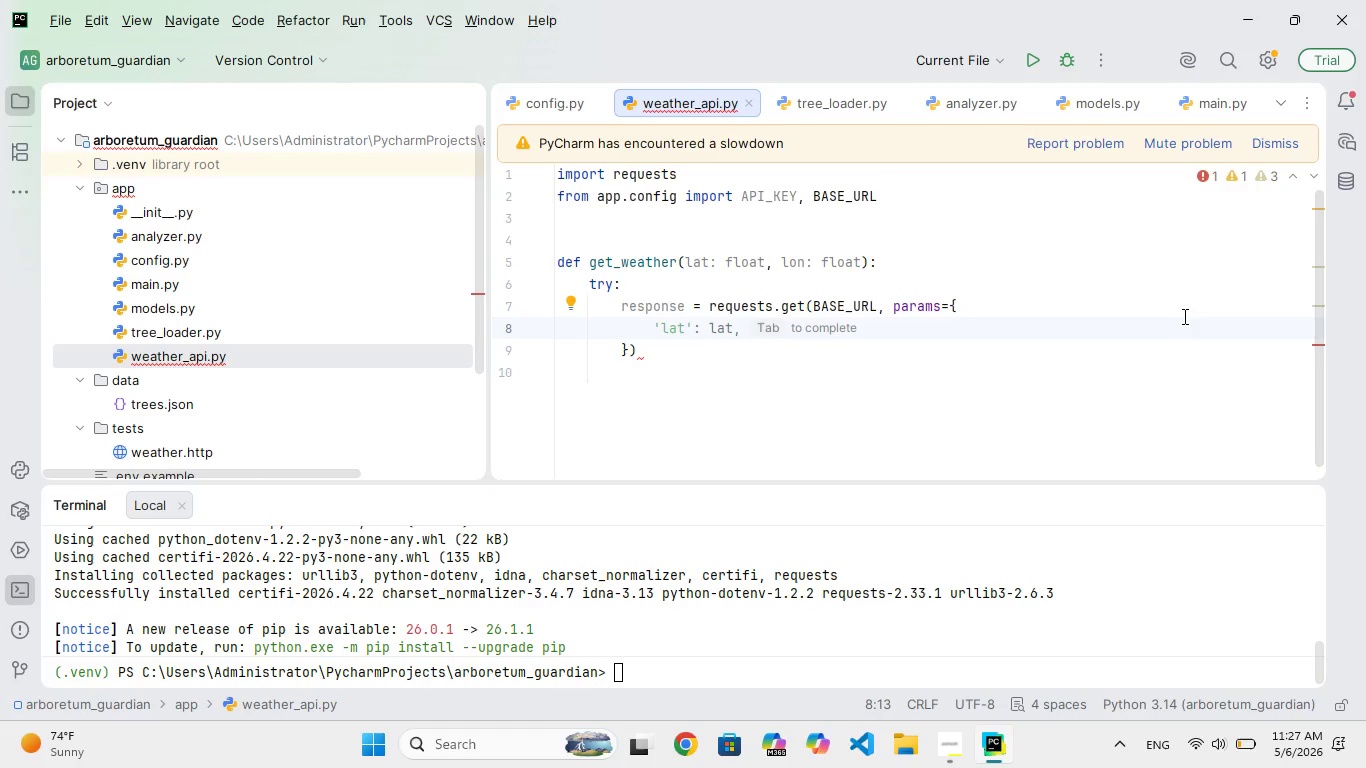 
type("lat)
 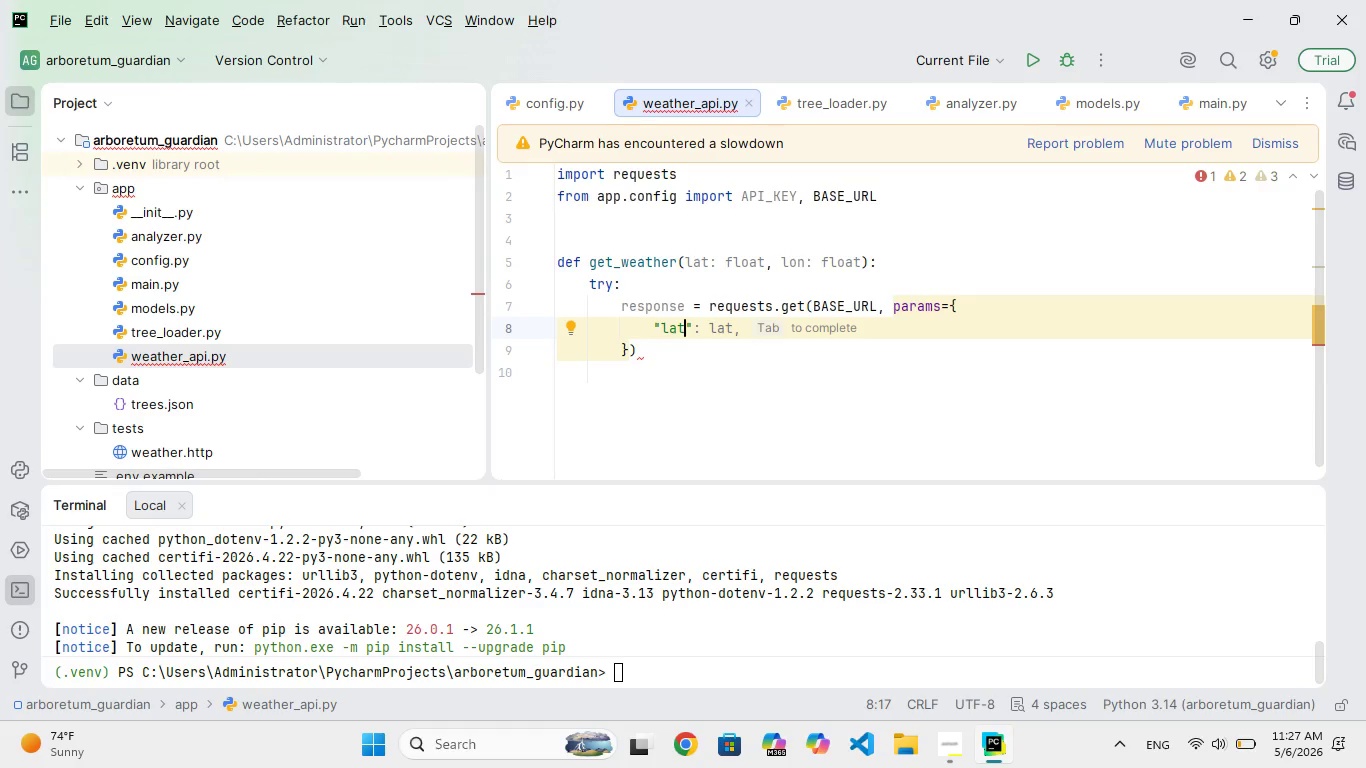 
key(ArrowRight)
 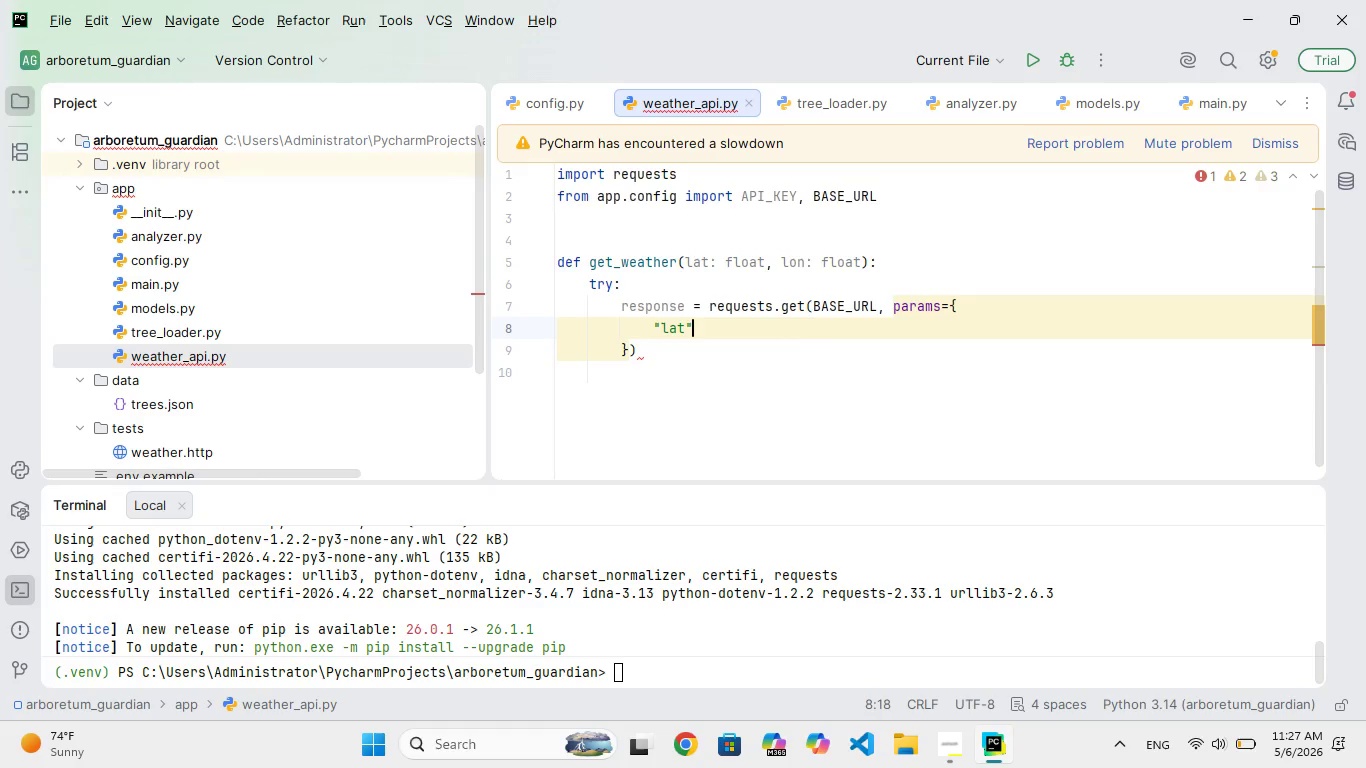 
type(: lat,)
 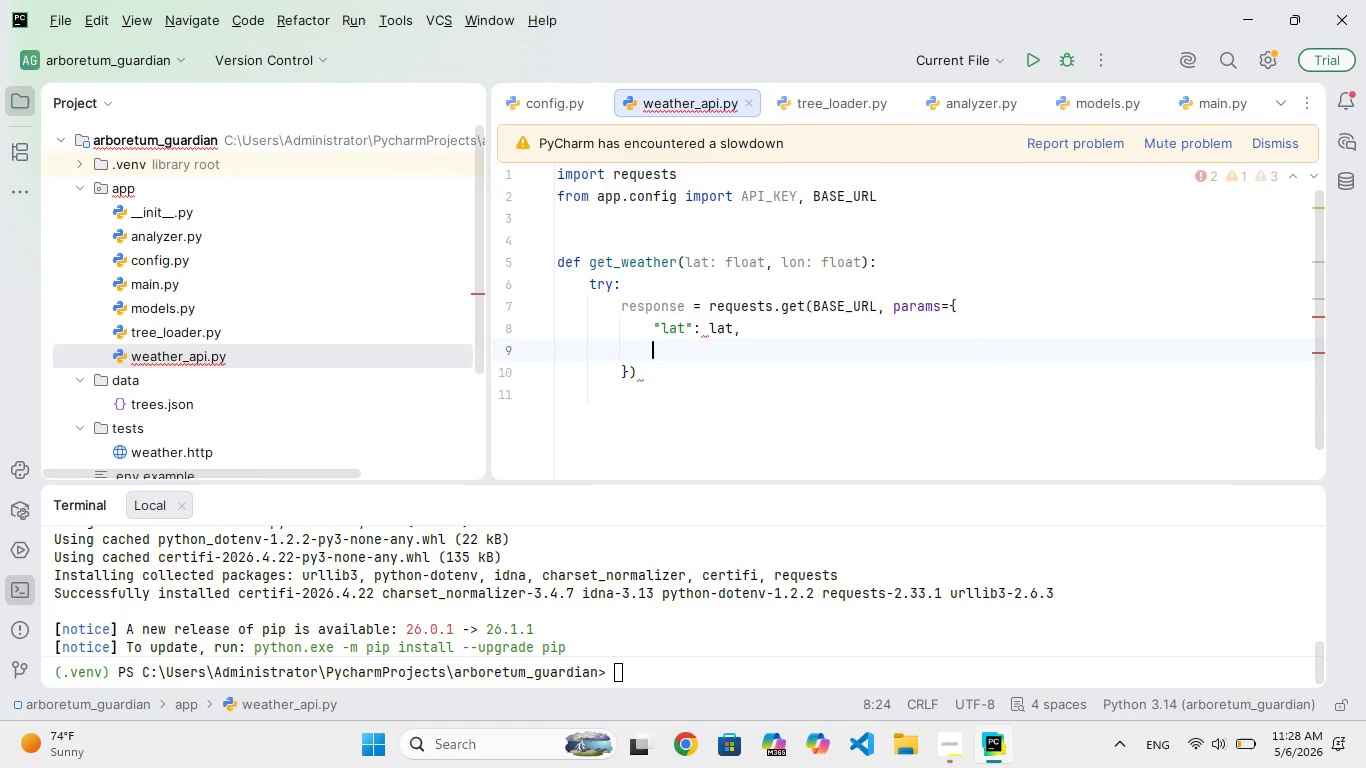 
key(Enter)
 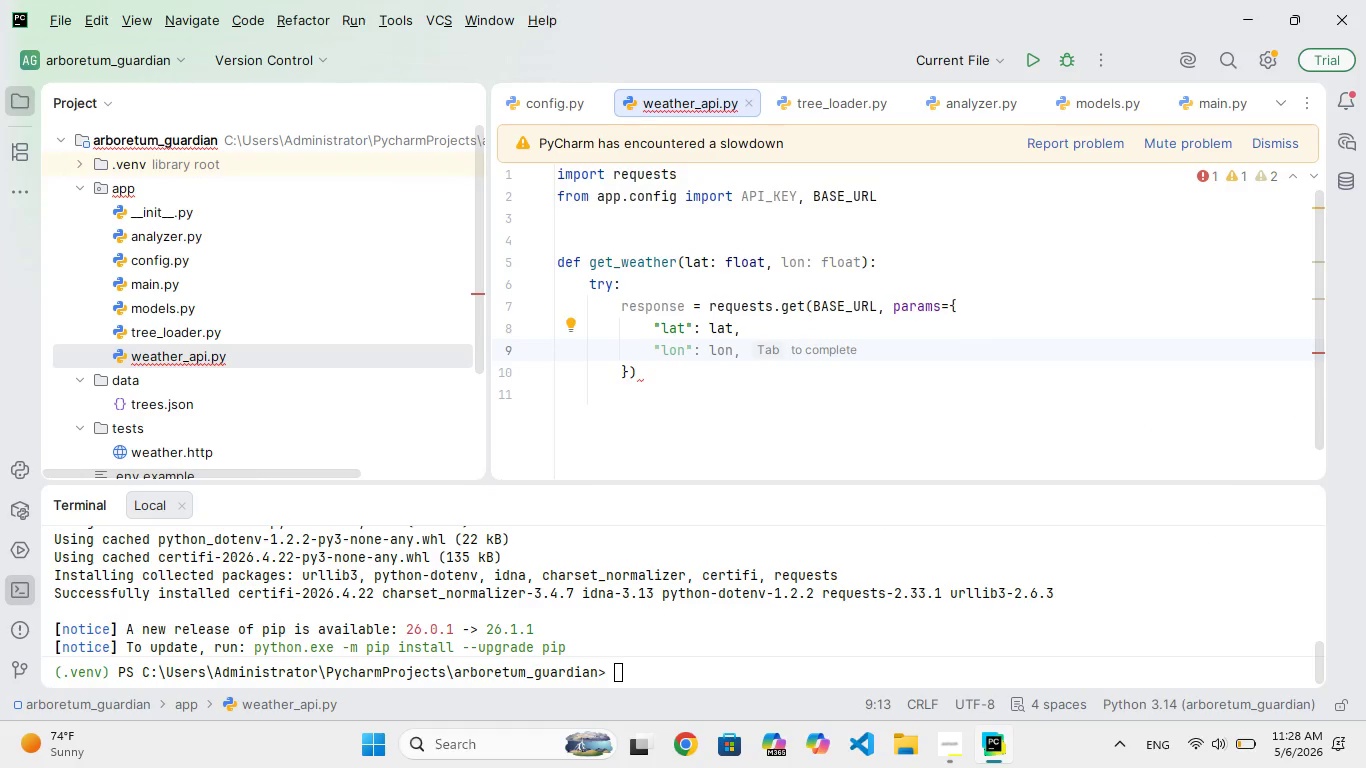 
type("lon)
 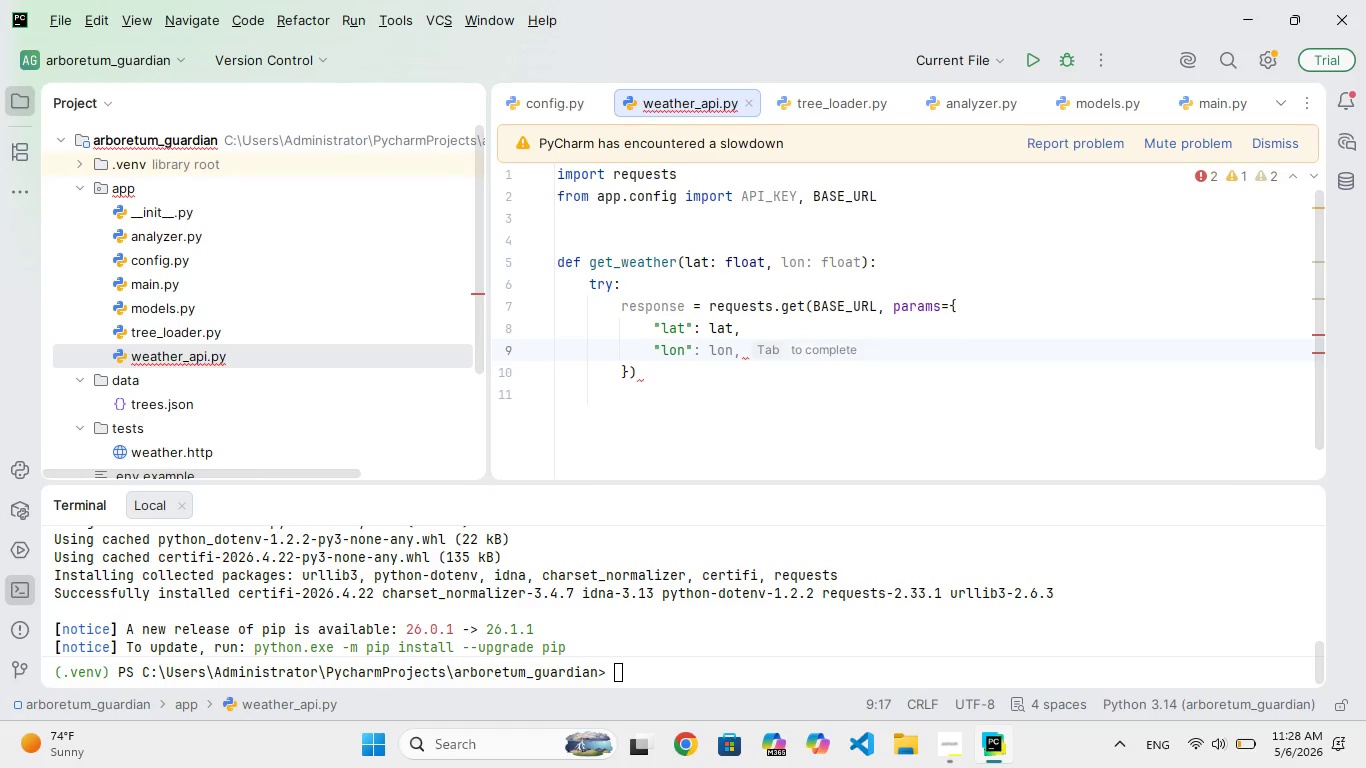 
key(ArrowRight)
 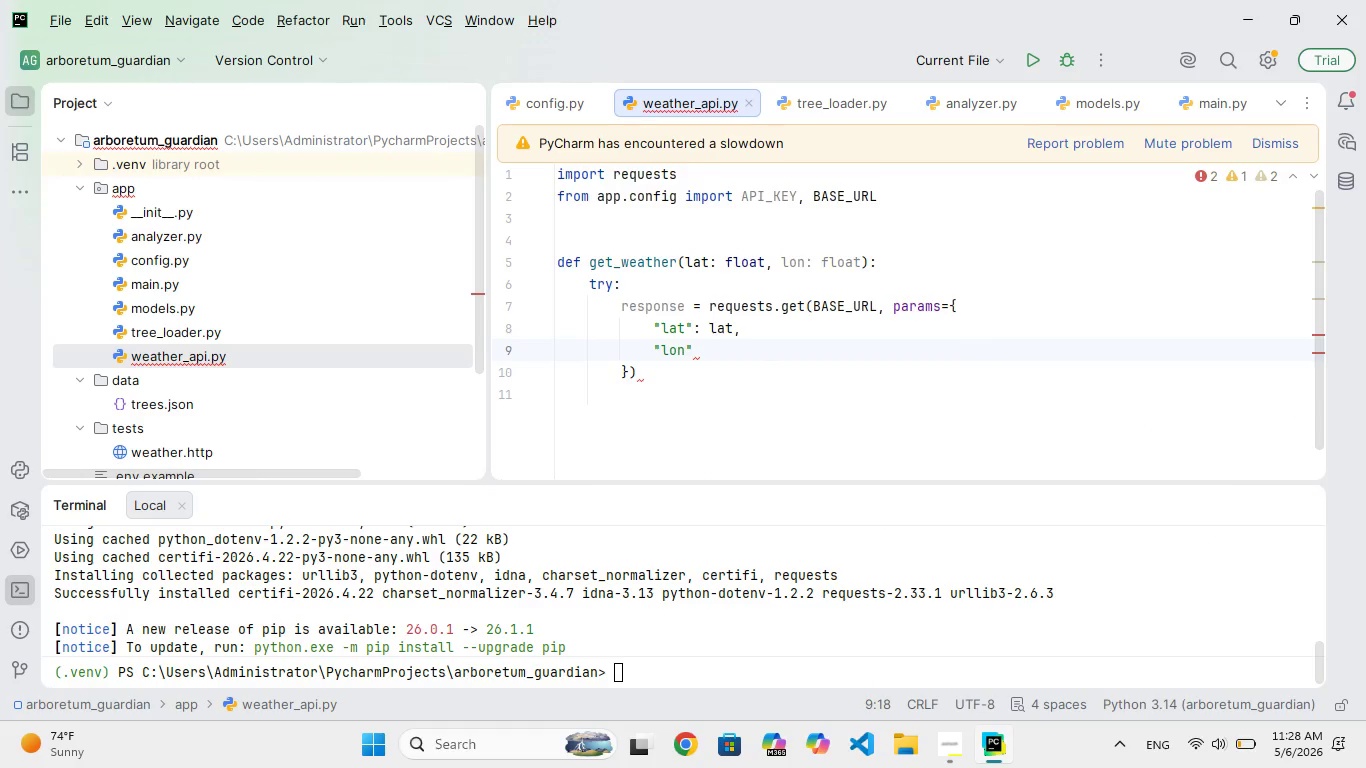 
type(: lon,)
 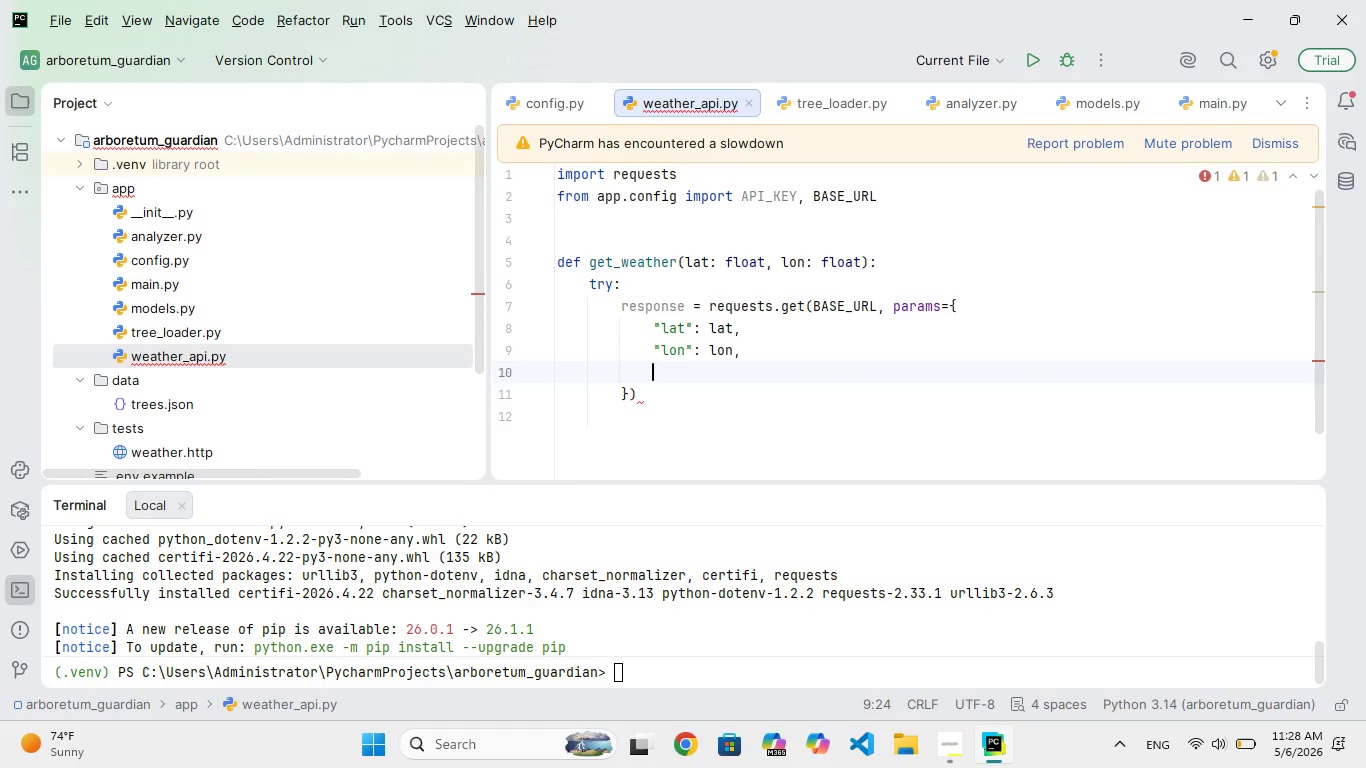 
key(Enter)
 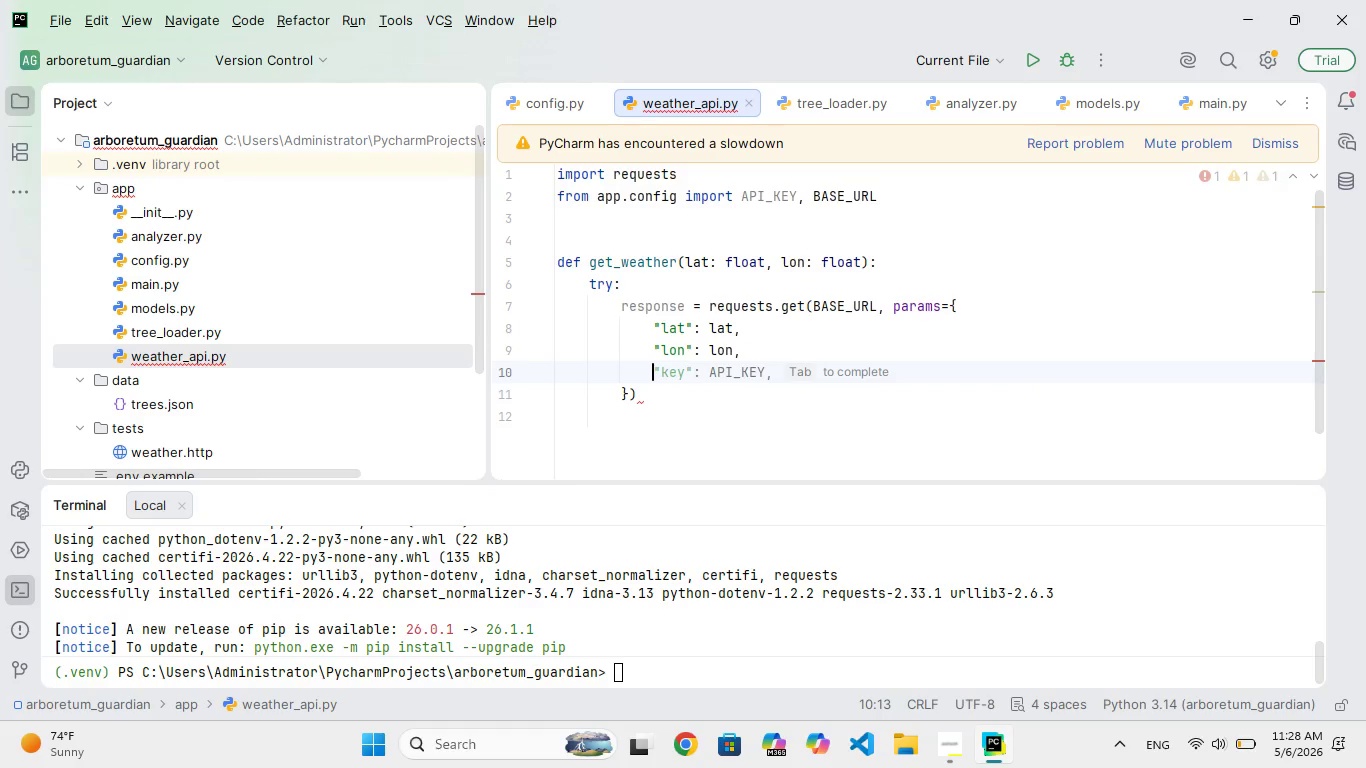 
type("appid)
 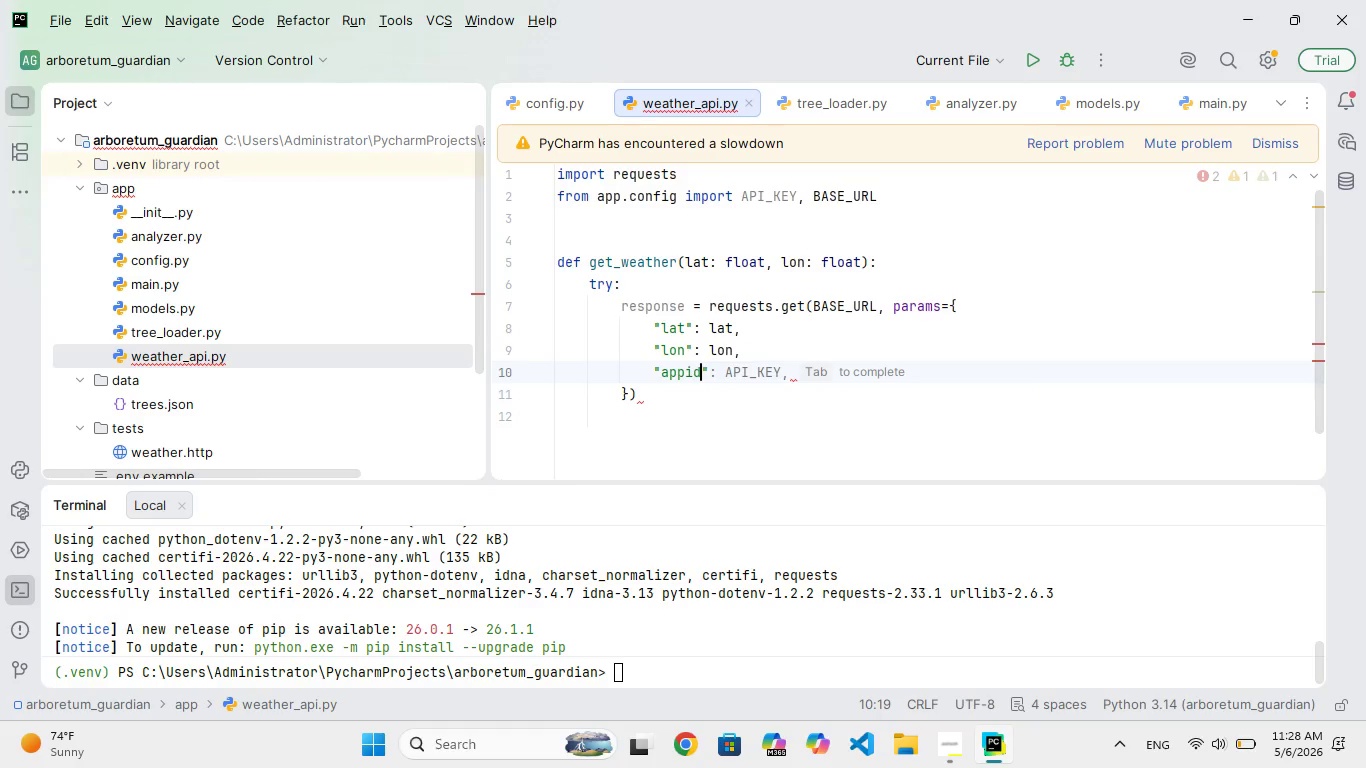 
key(ArrowRight)
 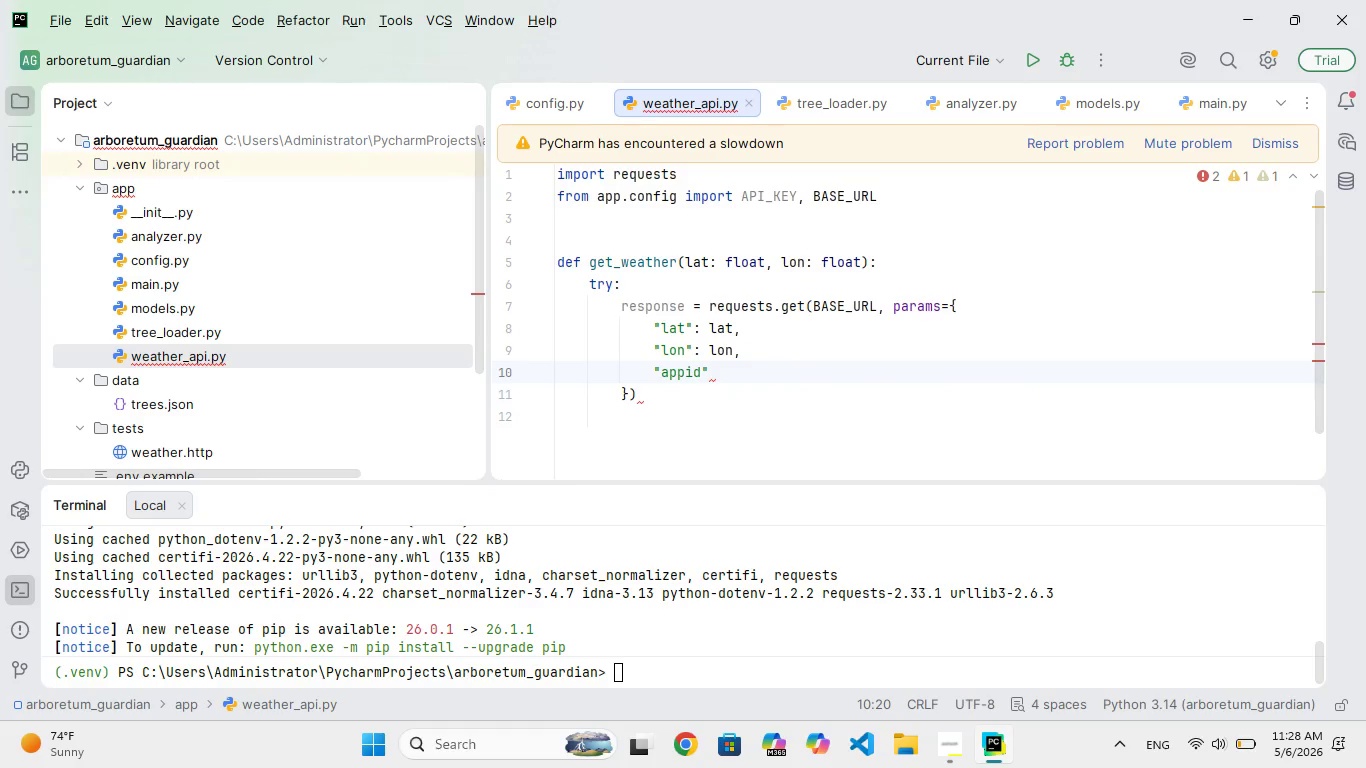 
type(: API_KEY,)
 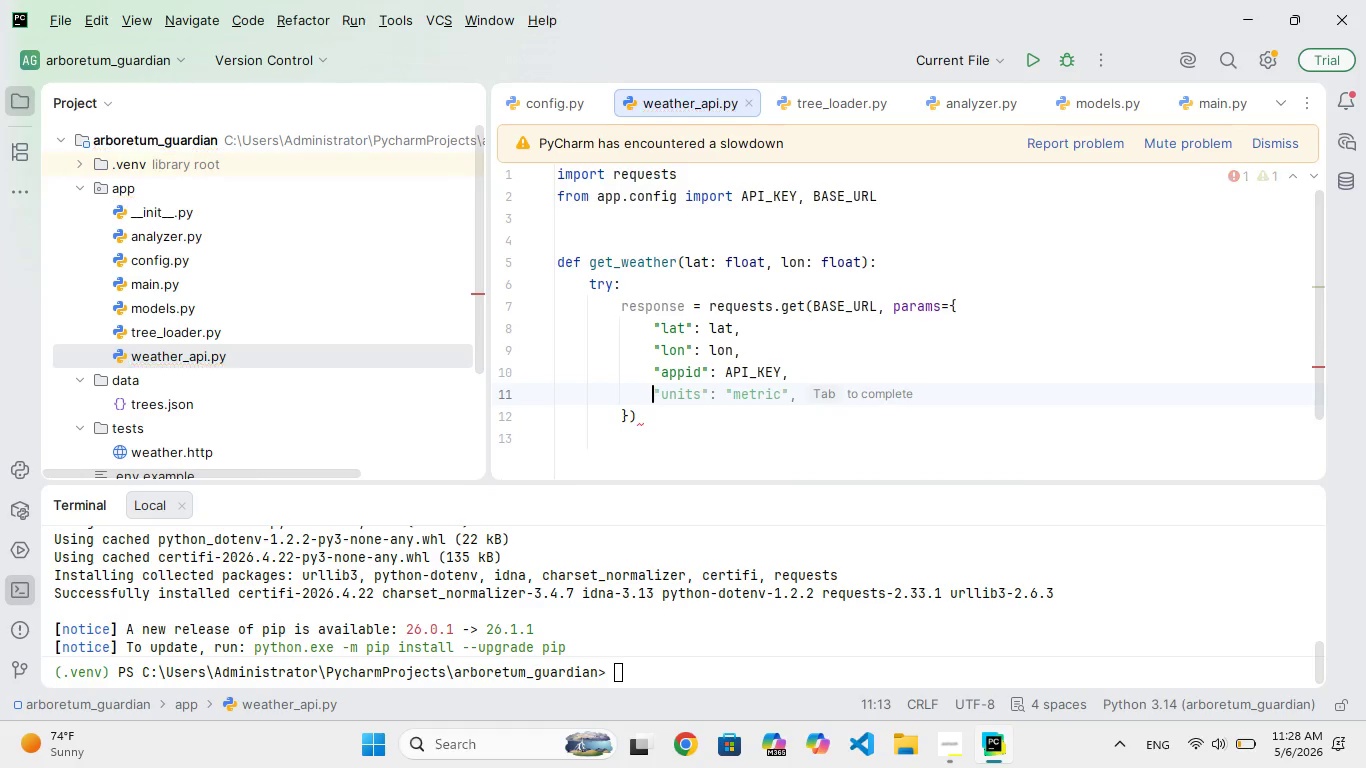 
 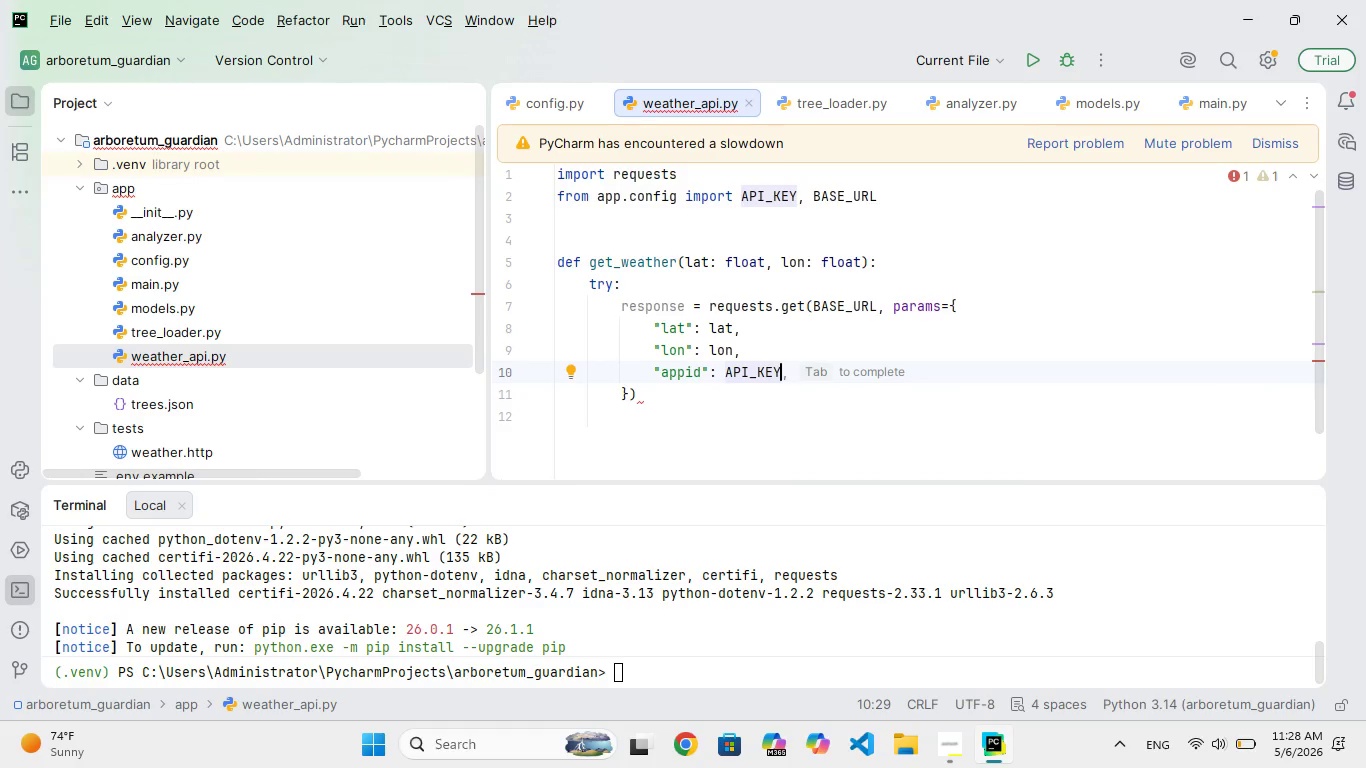 
key(Enter)
 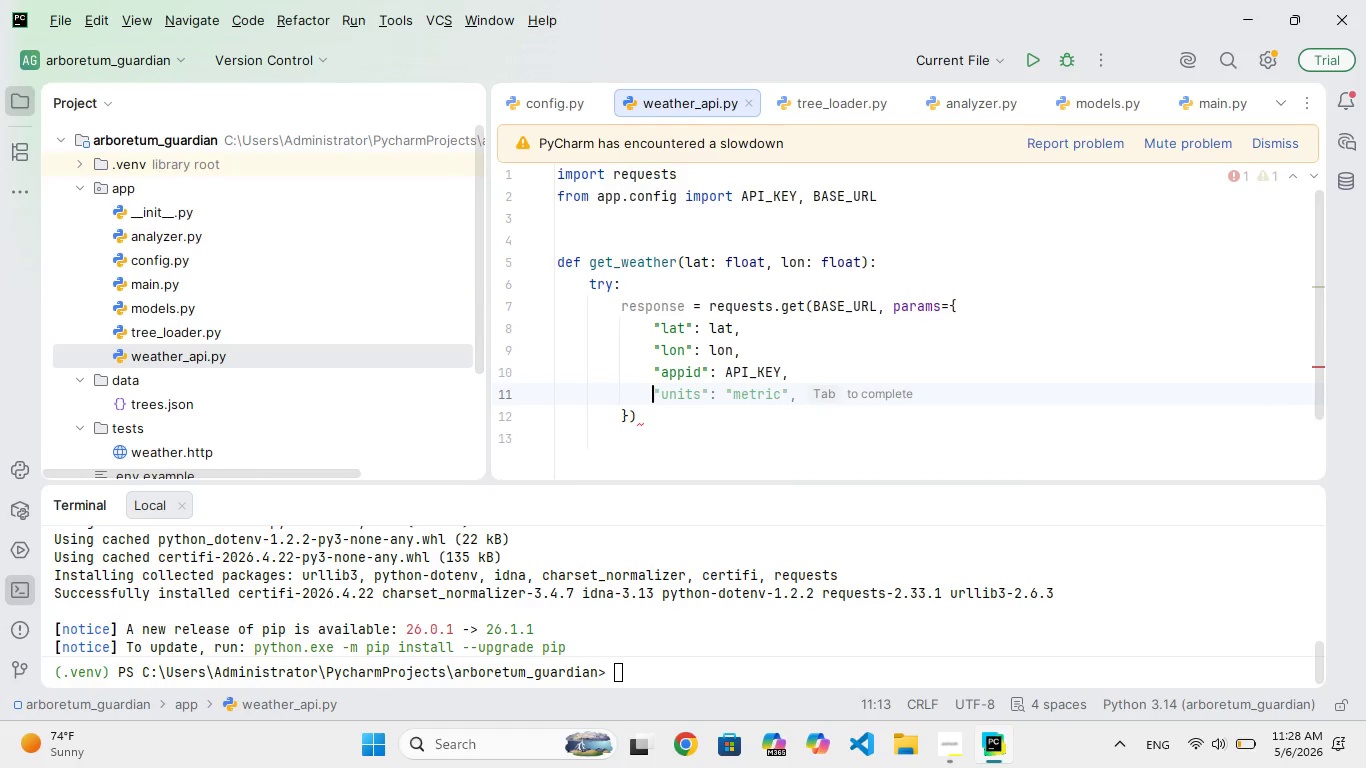 
type("units)
 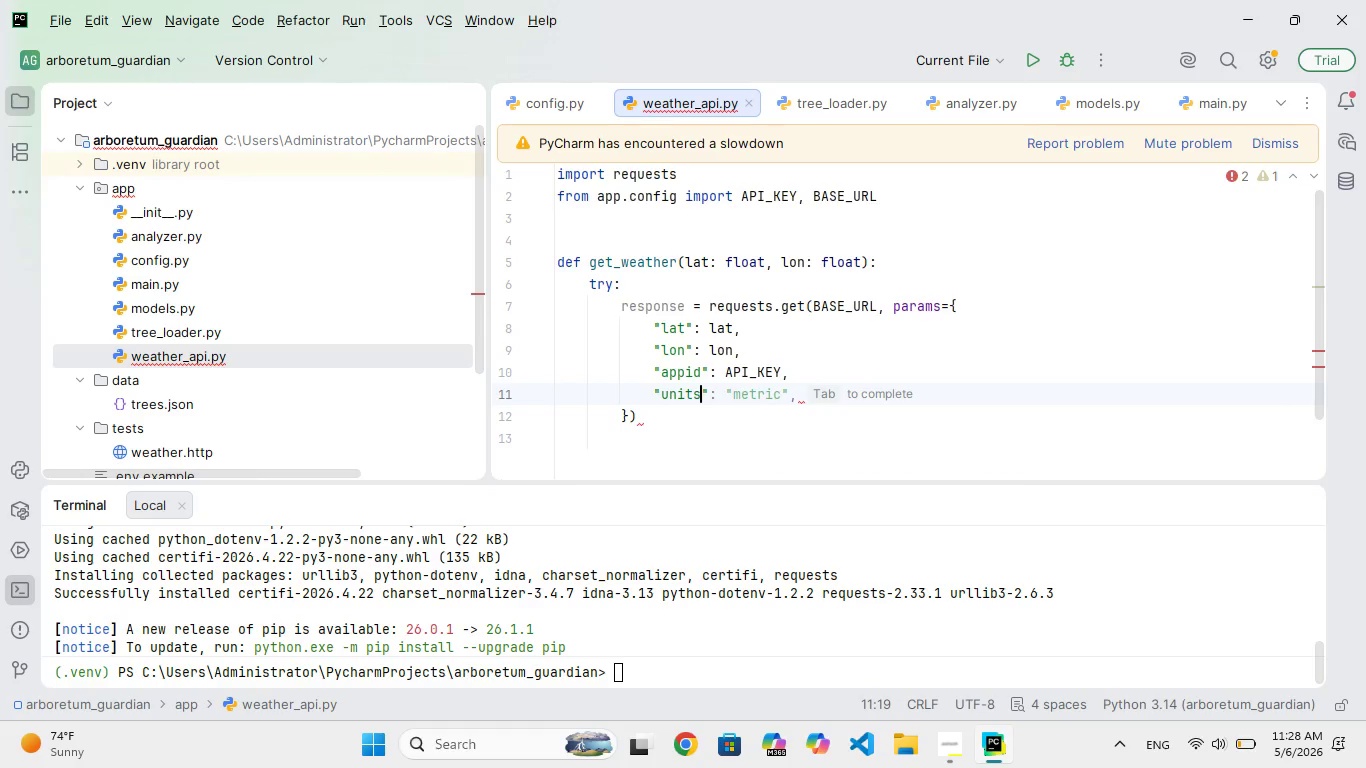 
key(ArrowRight)
 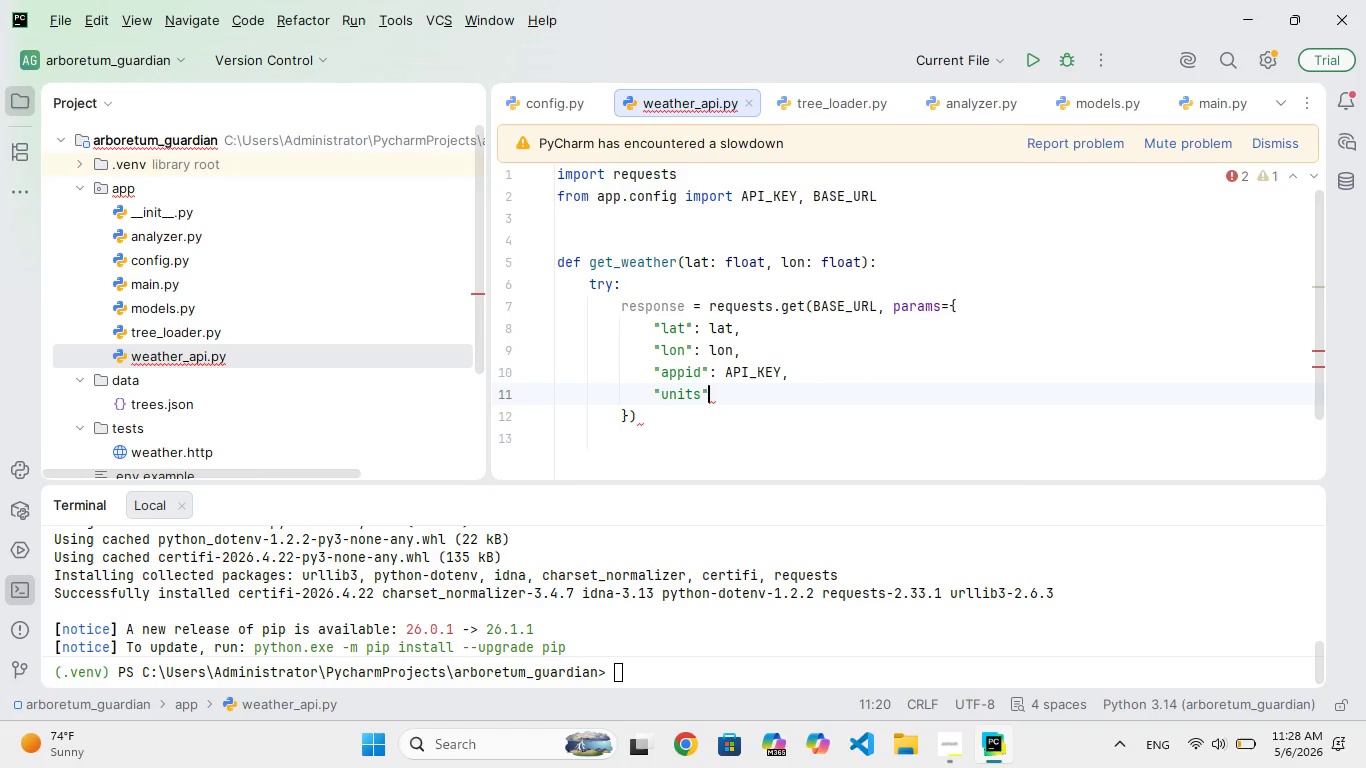 
type(: "imperal)
 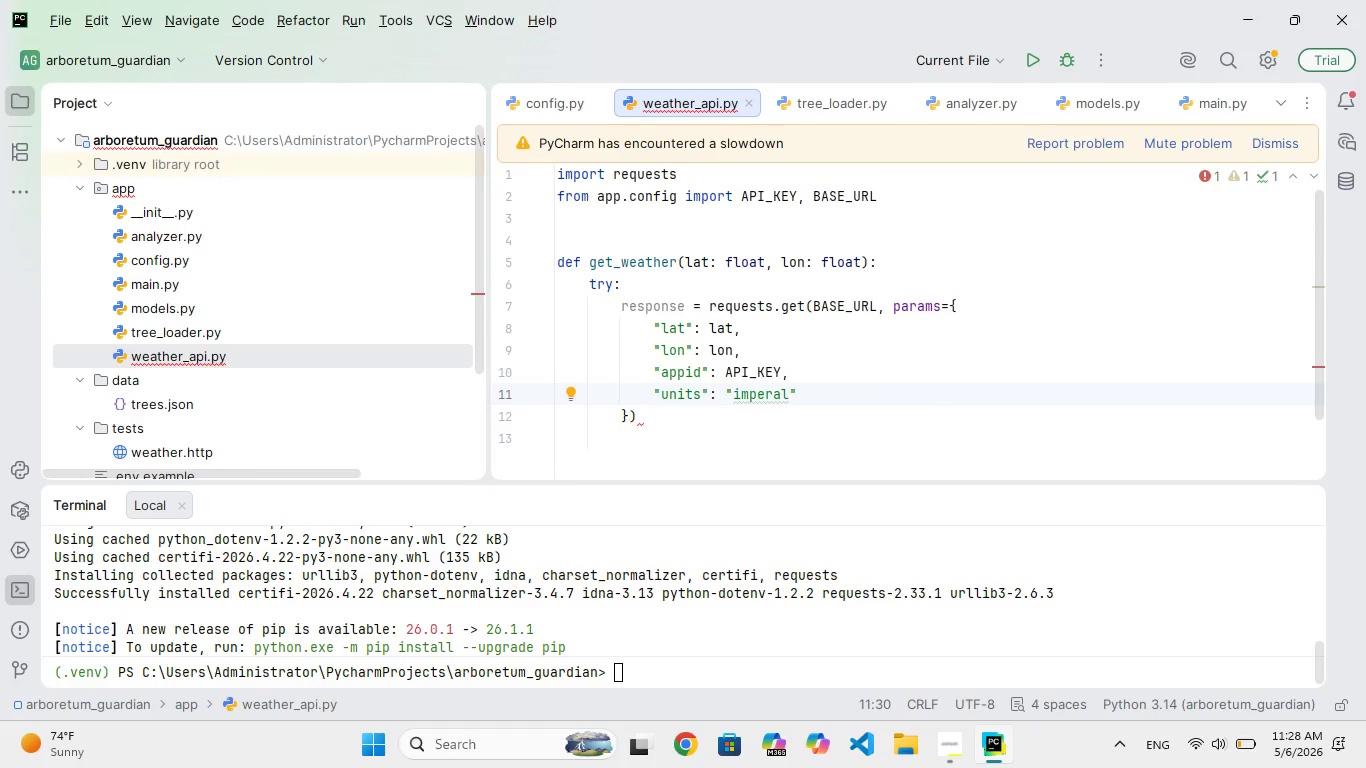 
key(ArrowRight)
 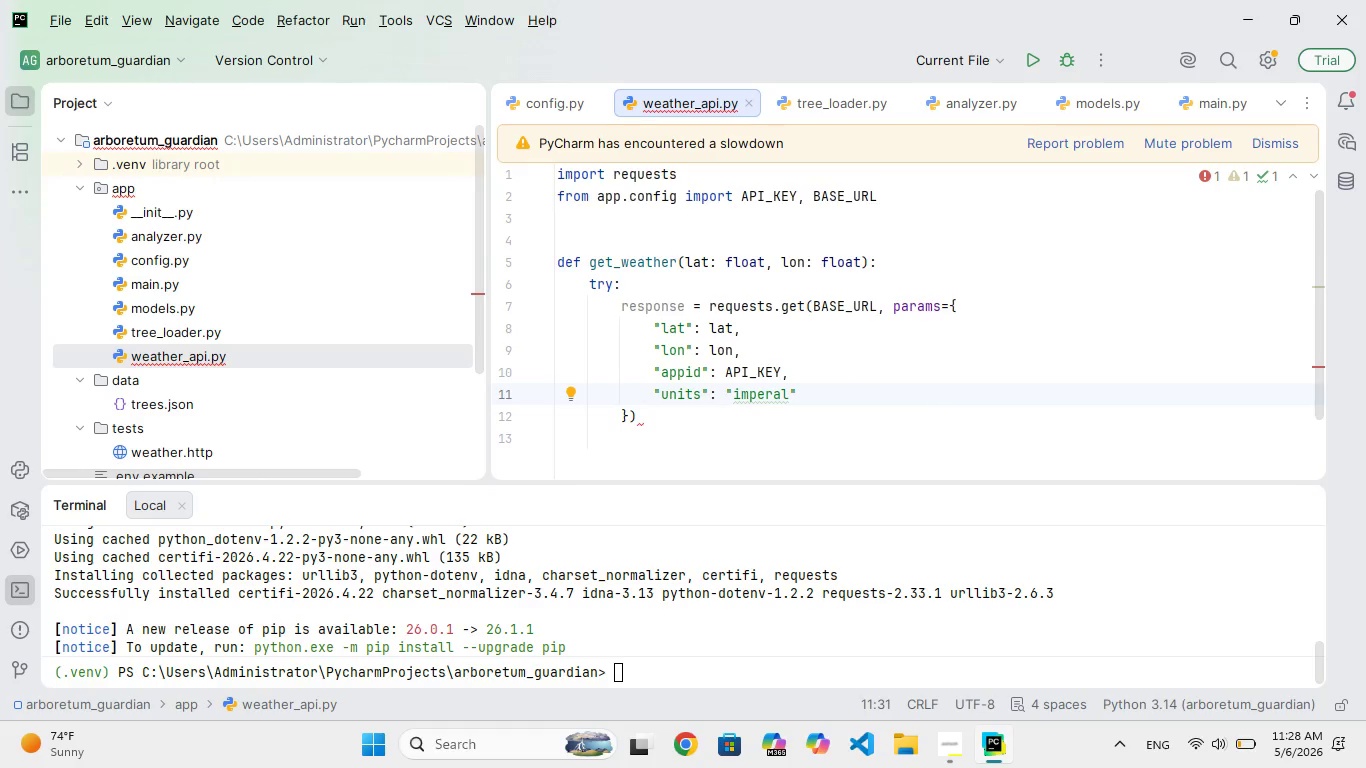 
key(ArrowLeft)
 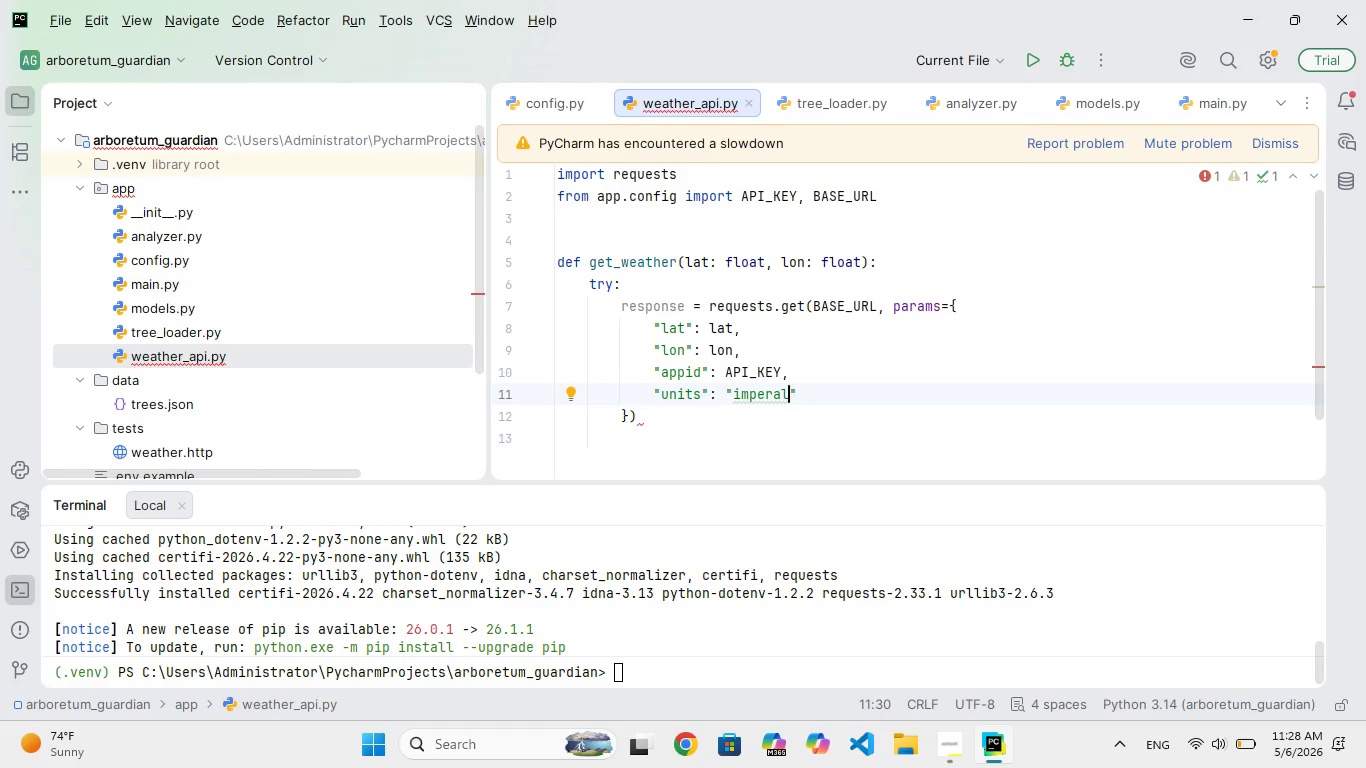 
key(ArrowLeft)
 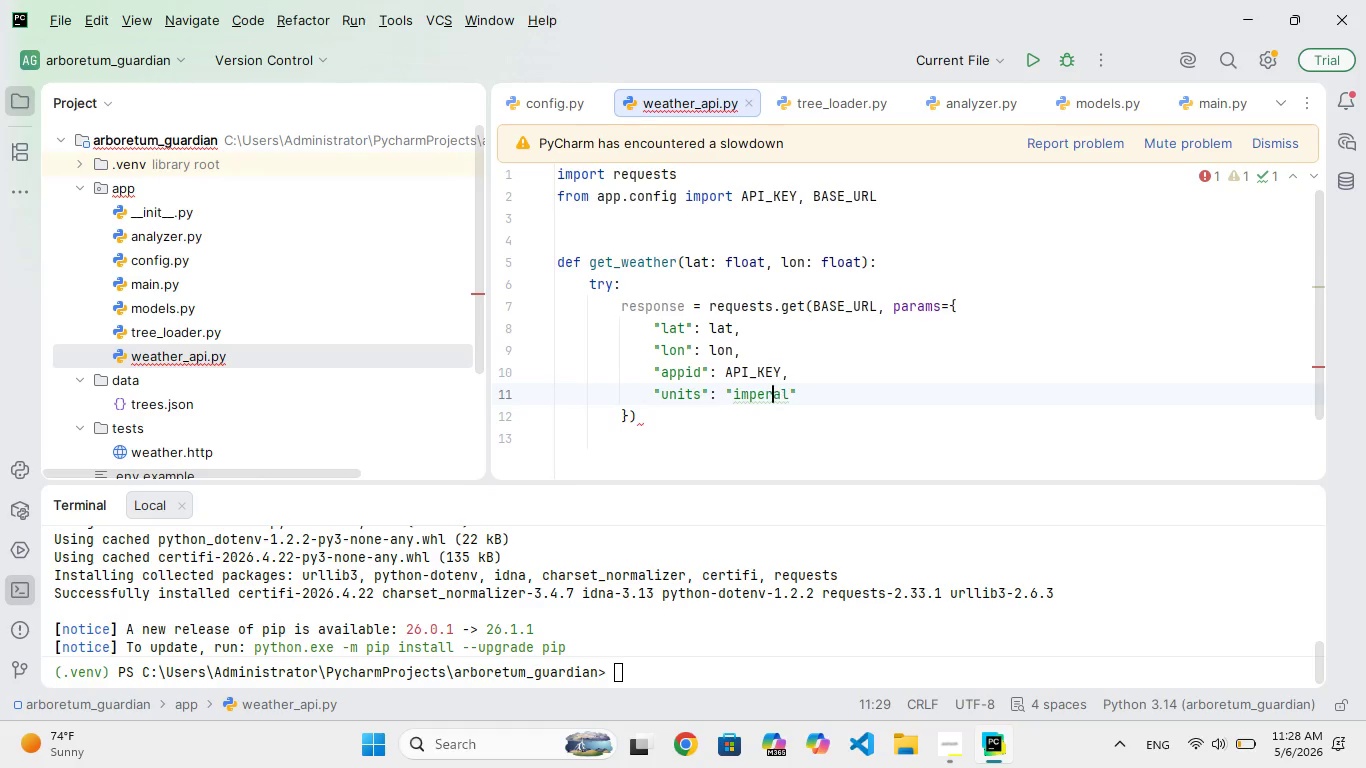 
key(ArrowLeft)
 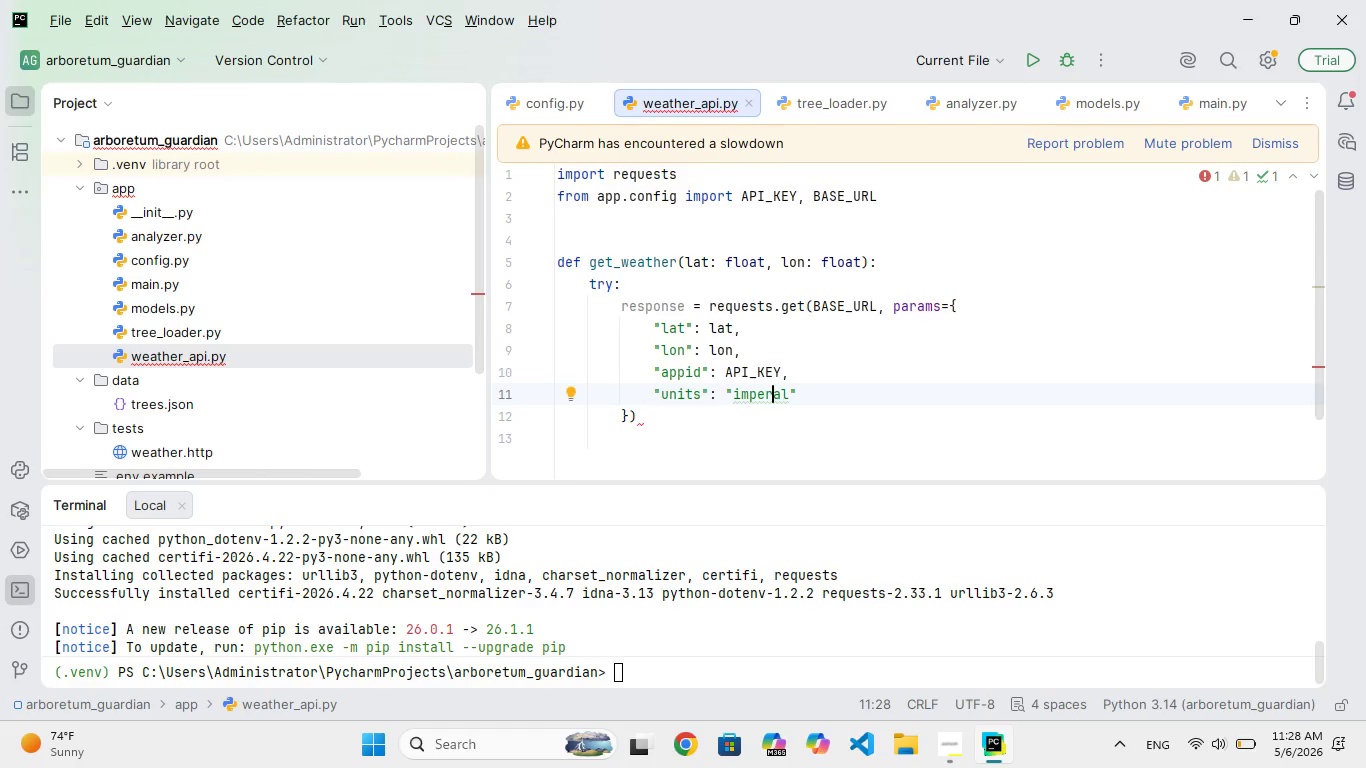 
key(I)
 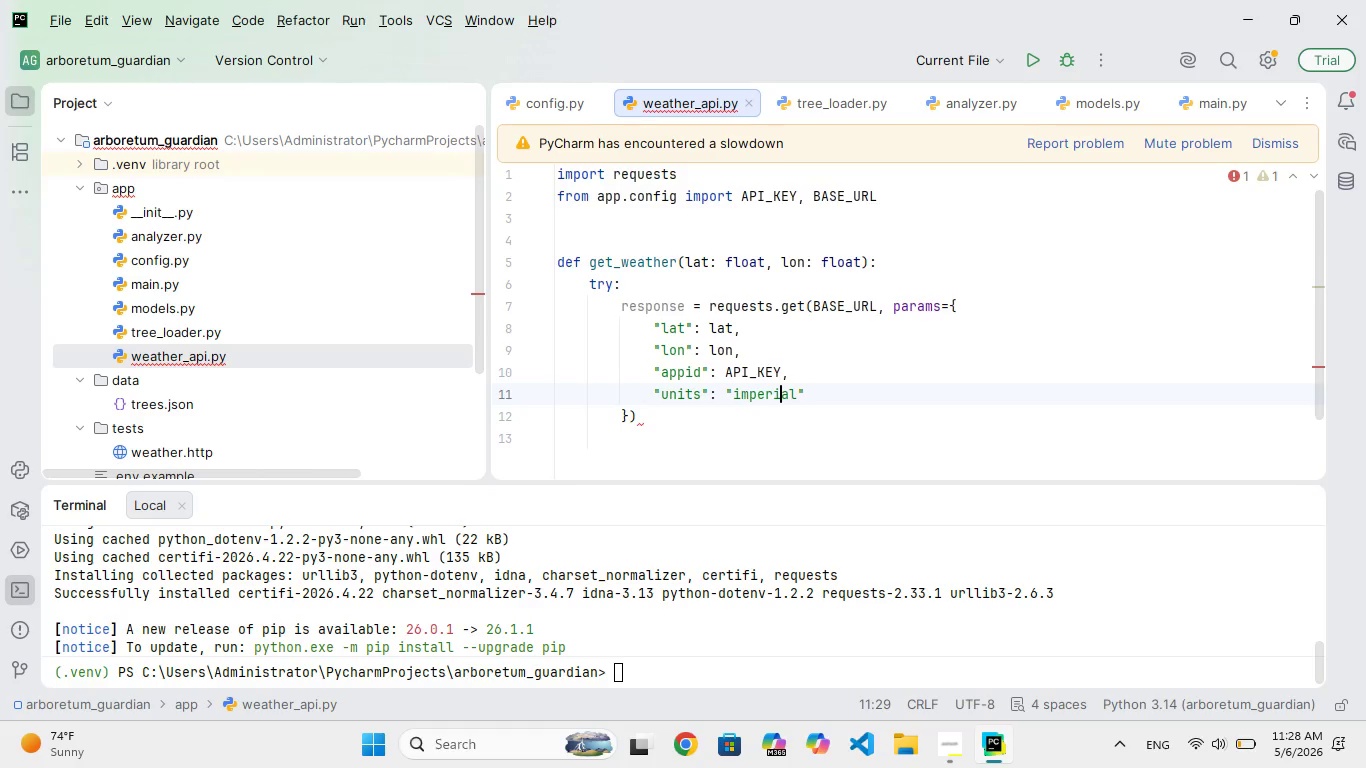 
key(ArrowRight)
 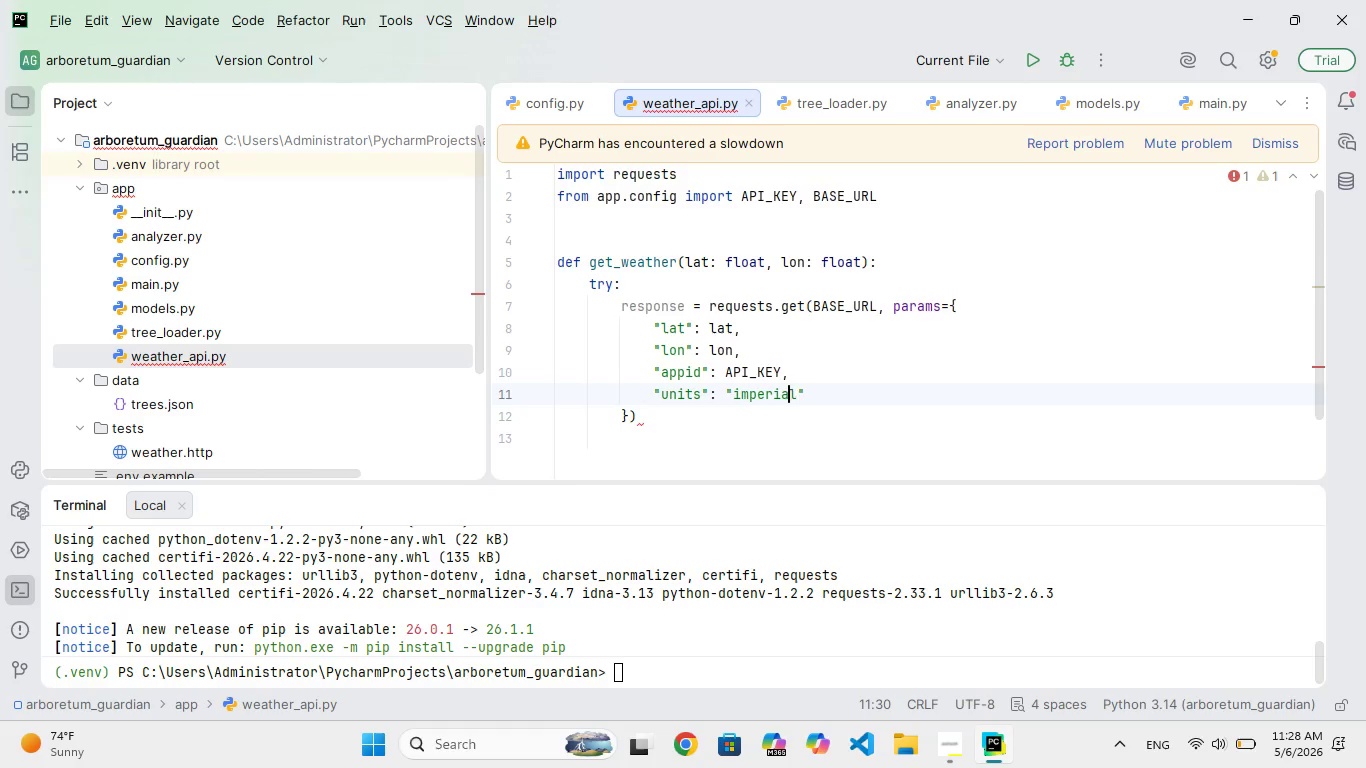 
key(ArrowRight)
 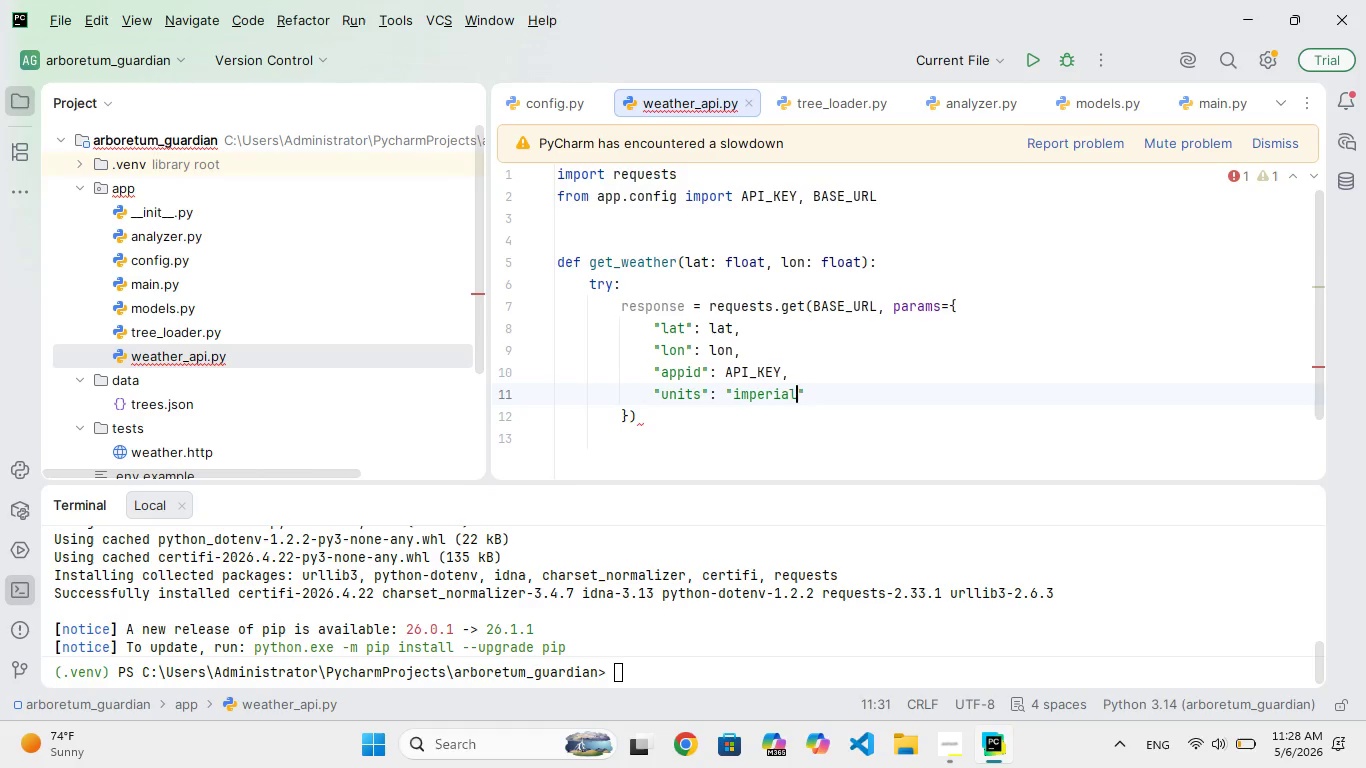 
key(ArrowRight)
 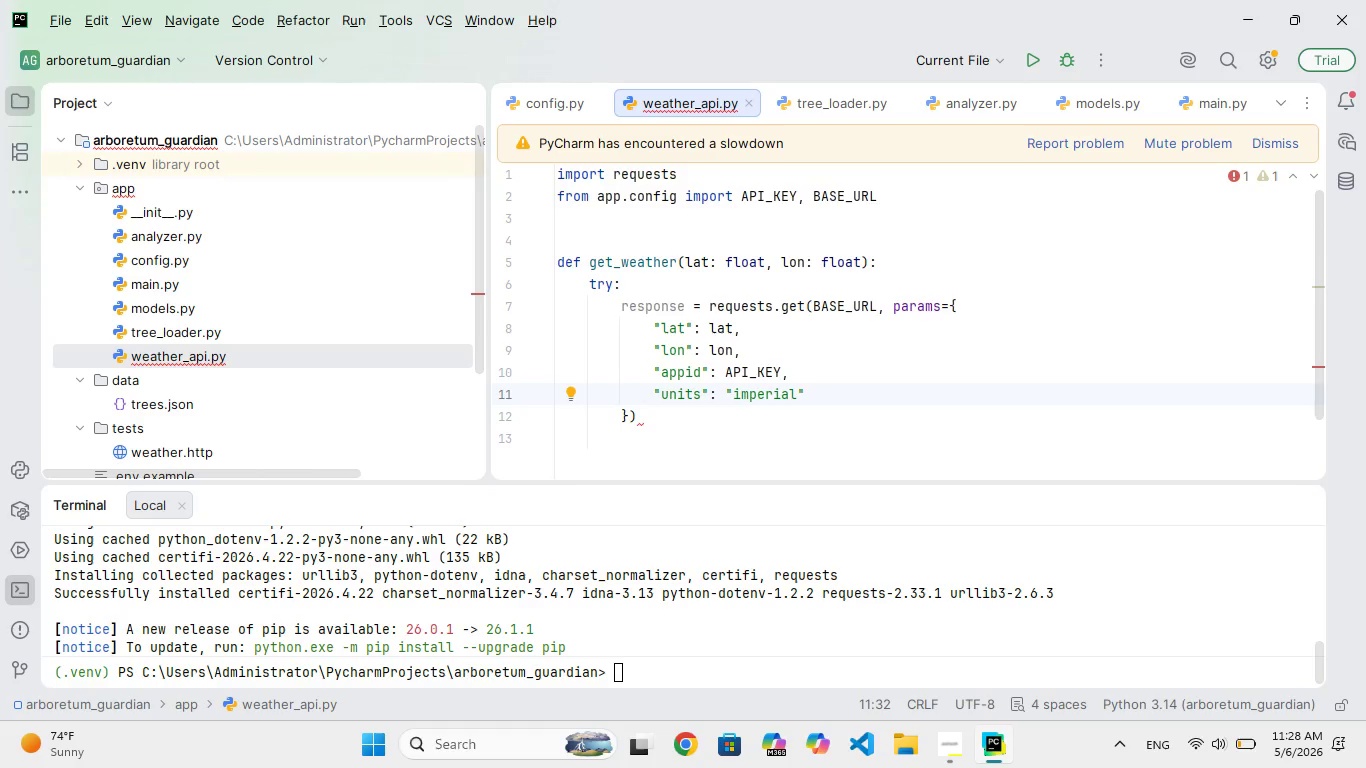 
wait(6.59)
 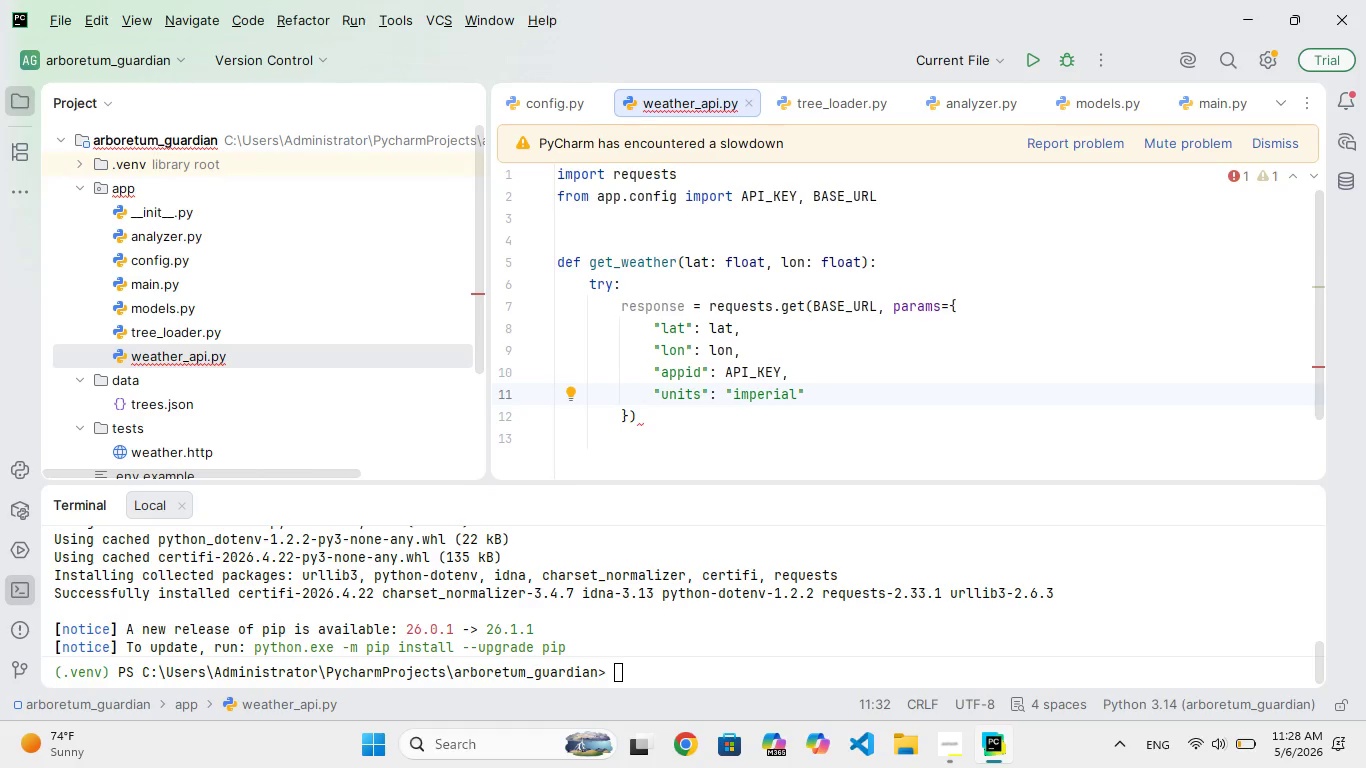 
key(ArrowDown)
 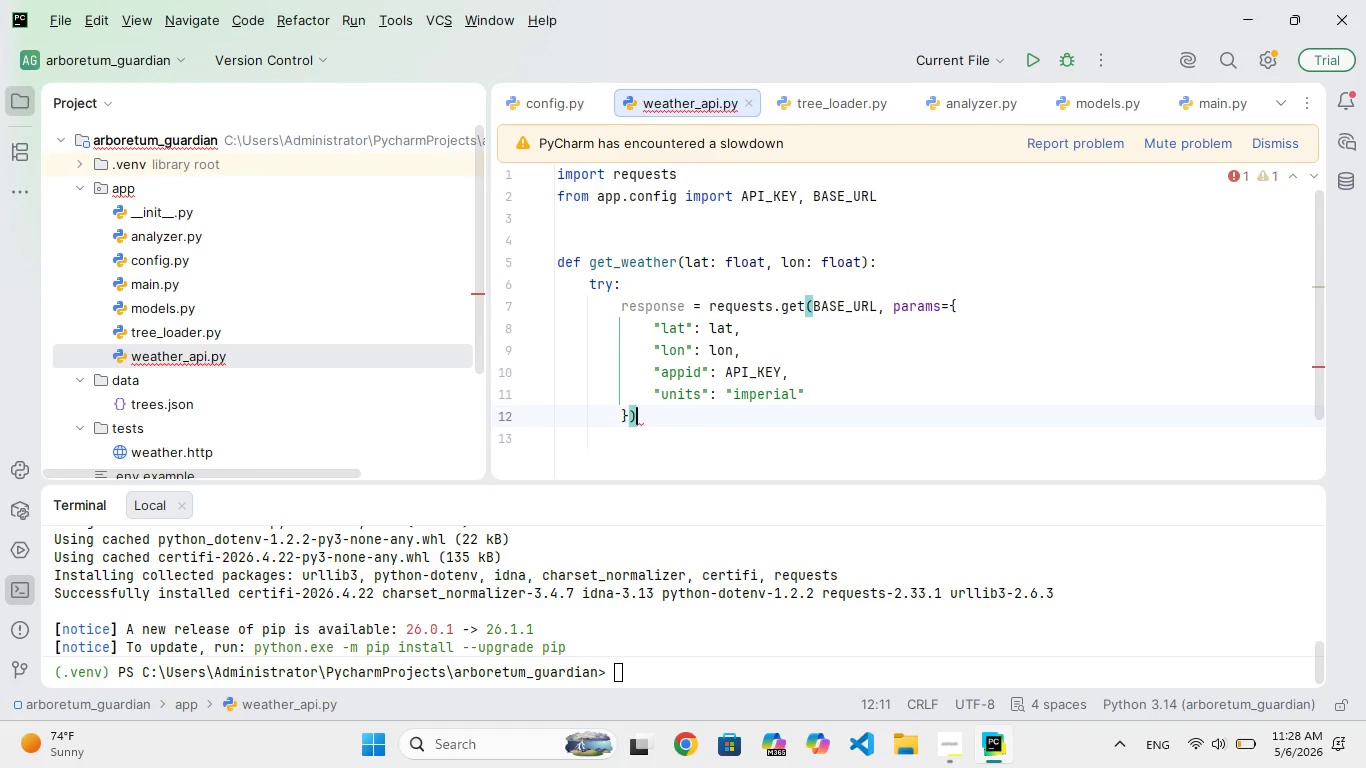 
key(ArrowLeft)
 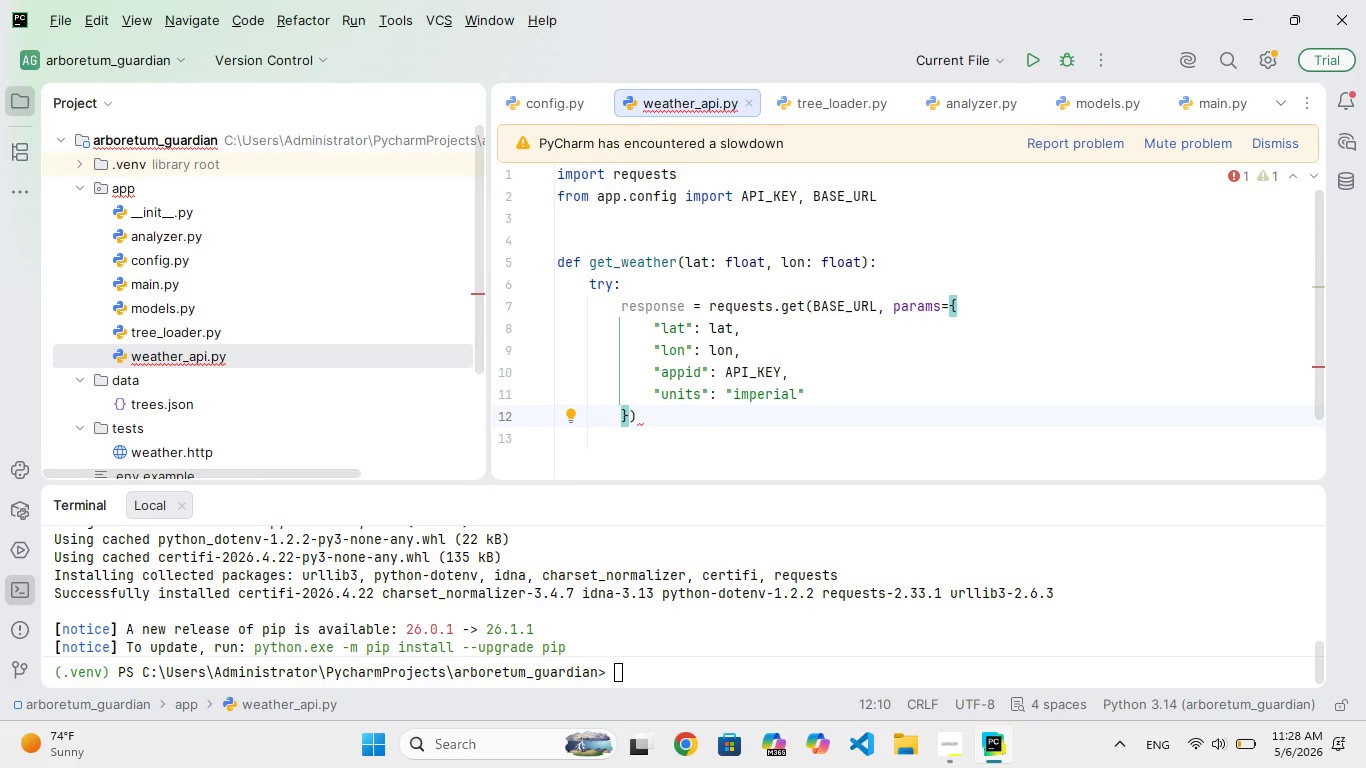 
type(, timeout=5)
 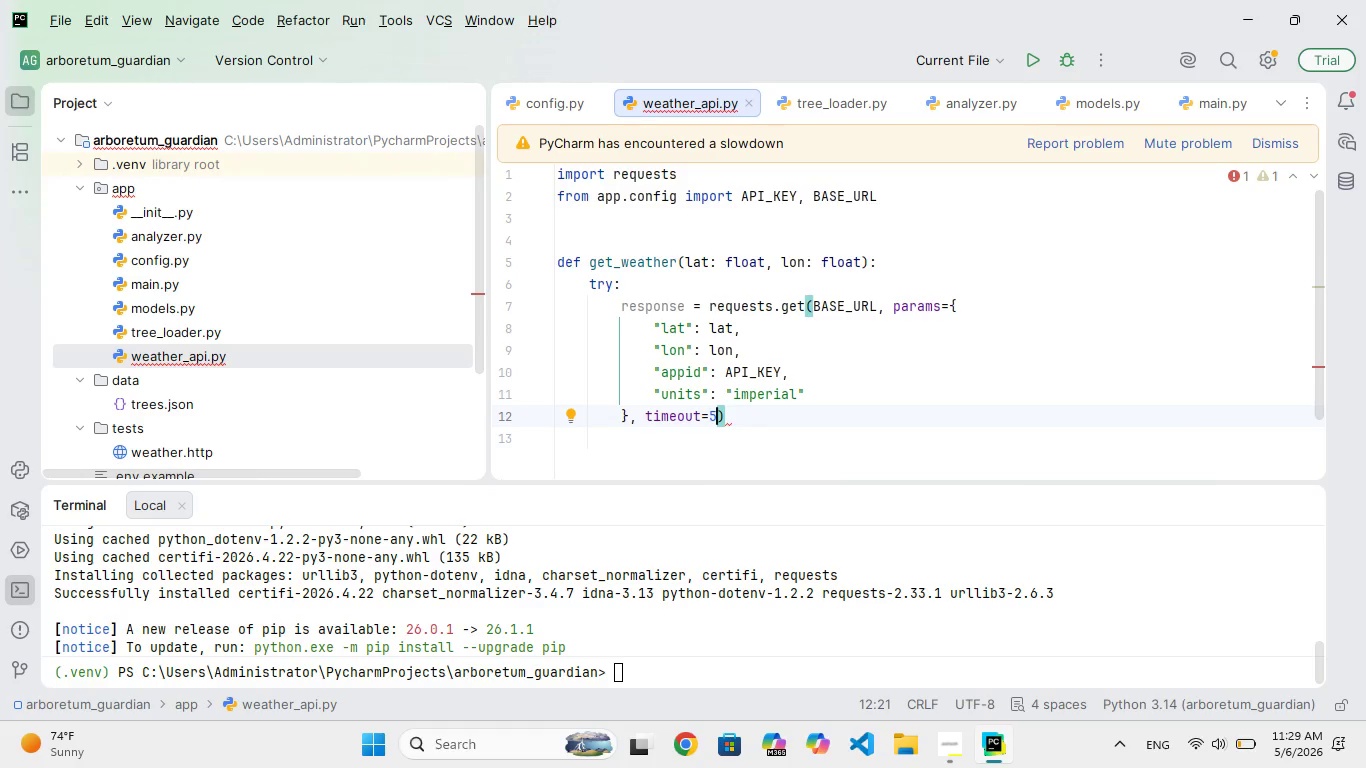 
key(ArrowRight)
 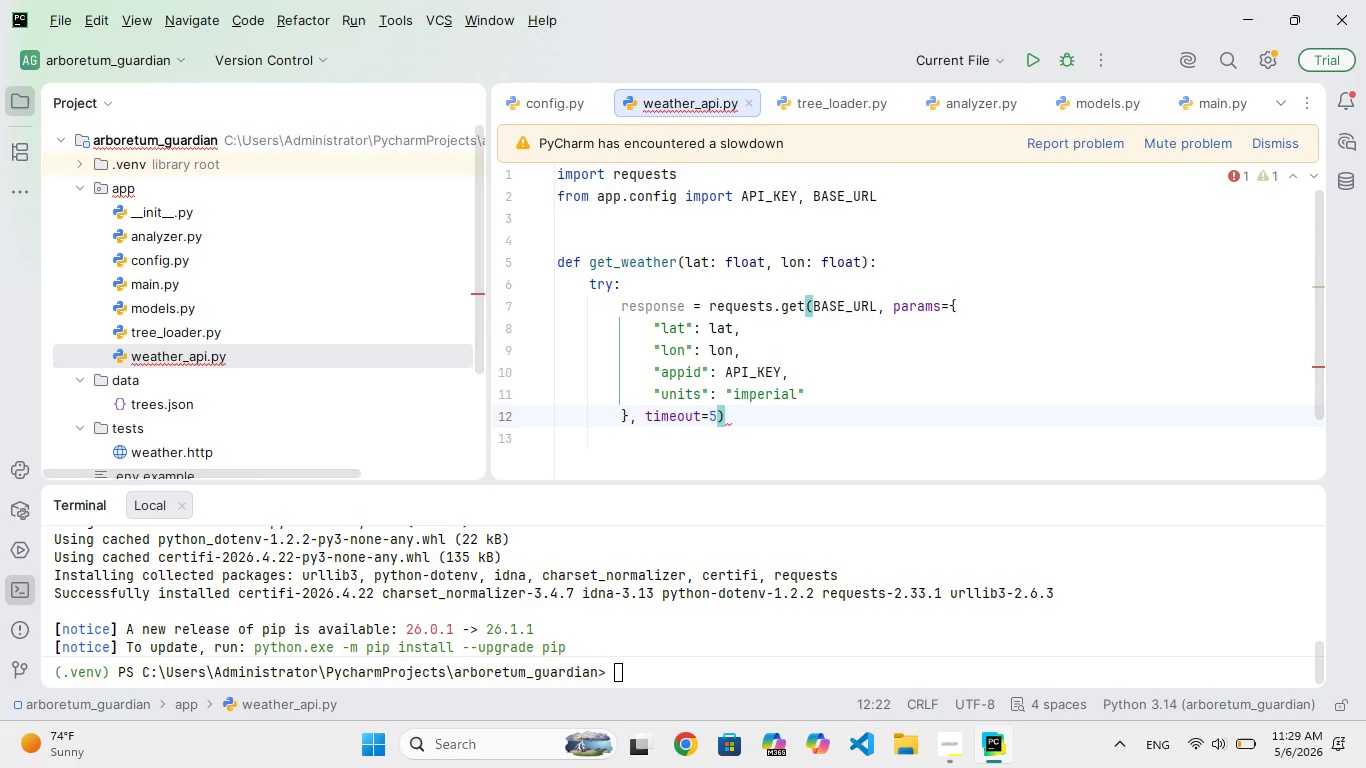 
key(Enter)
 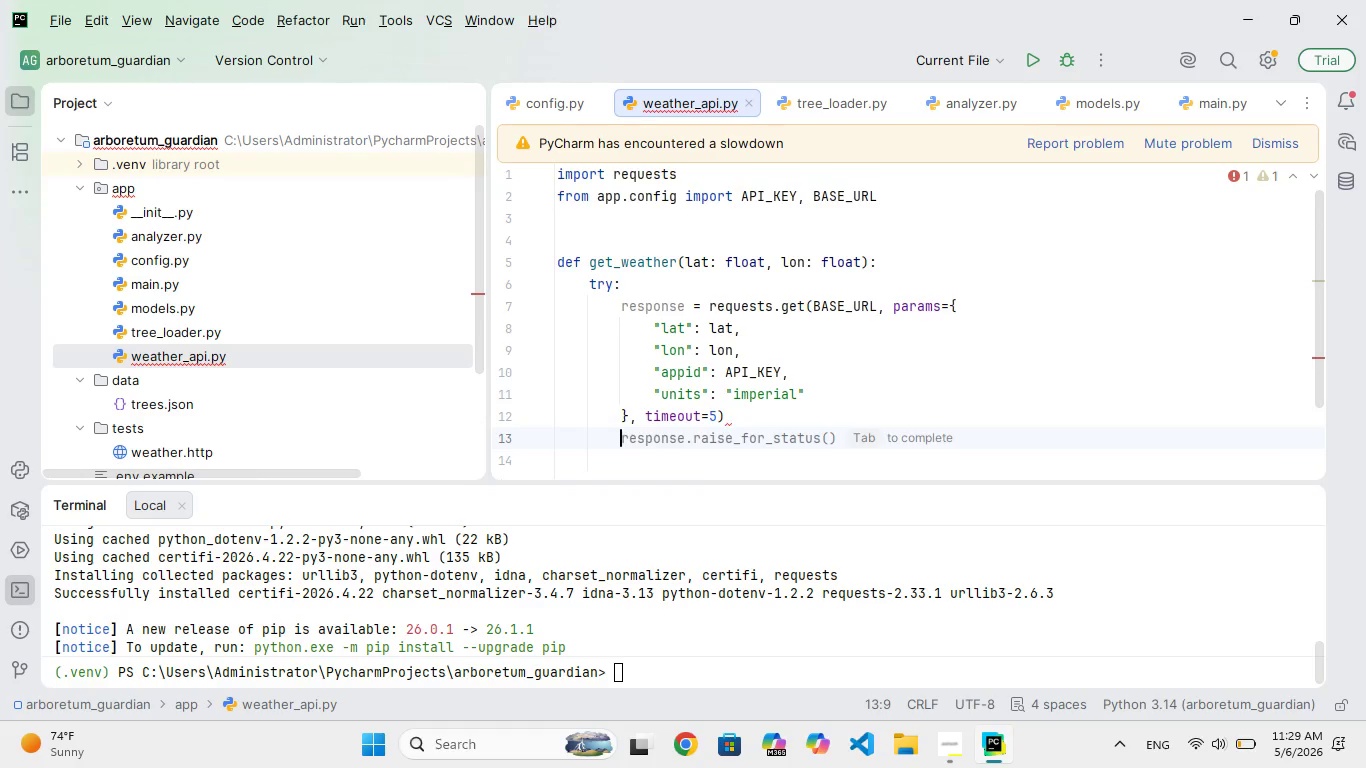 
key(Enter)
 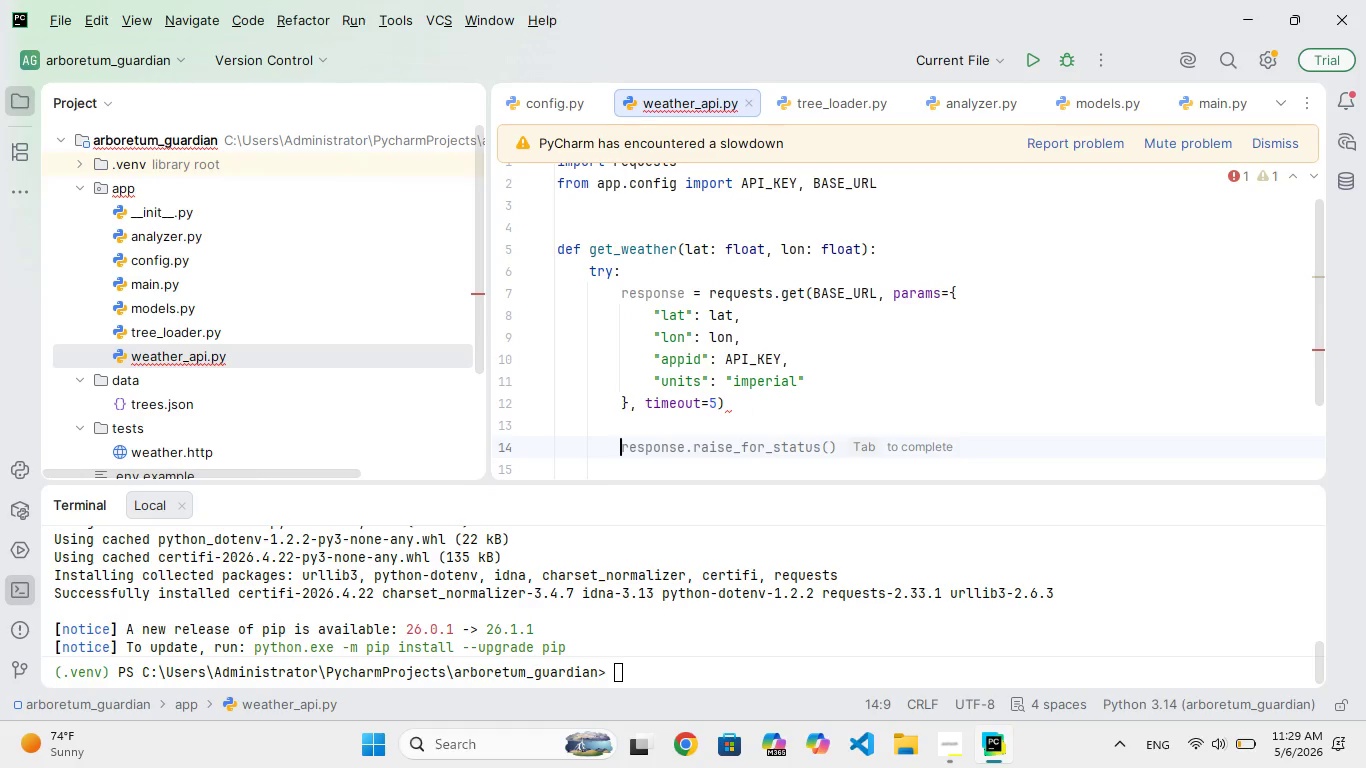 
type(response.raise_for_status()
 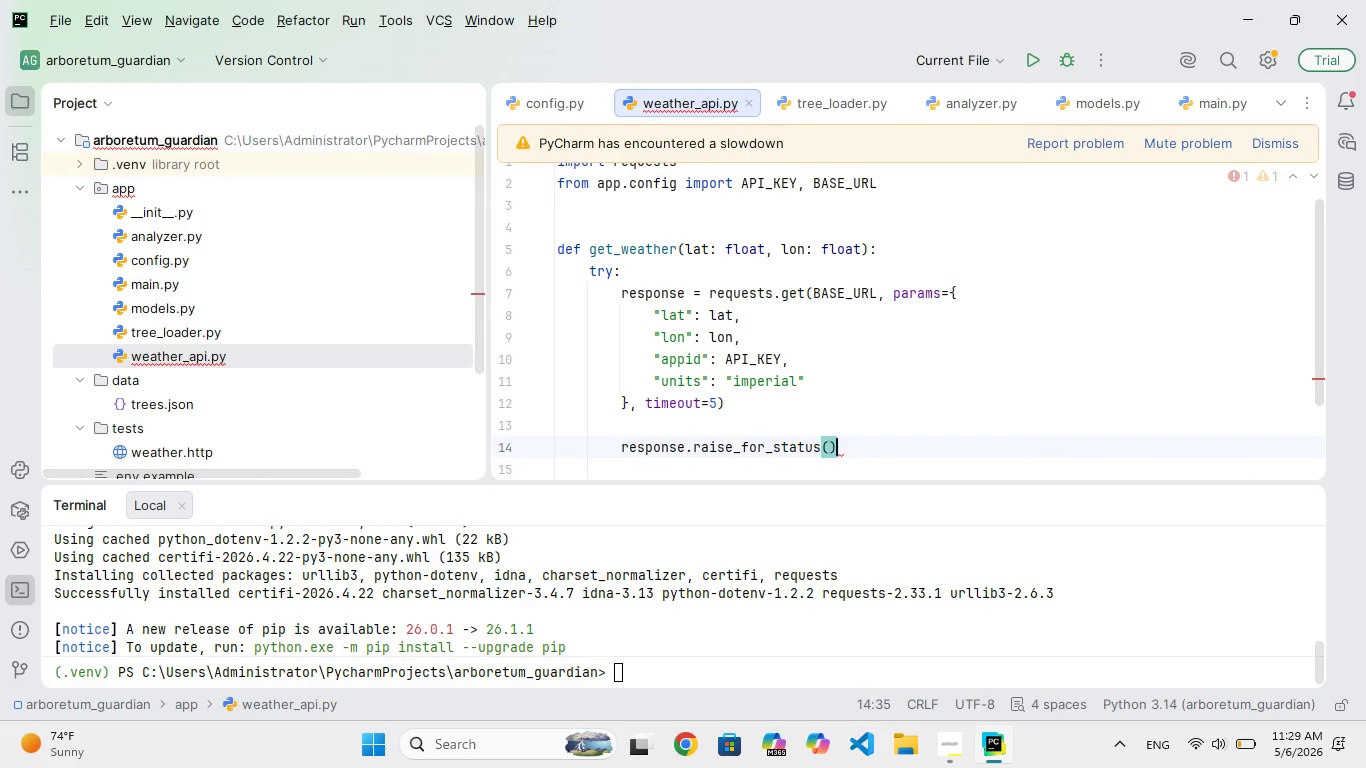 
 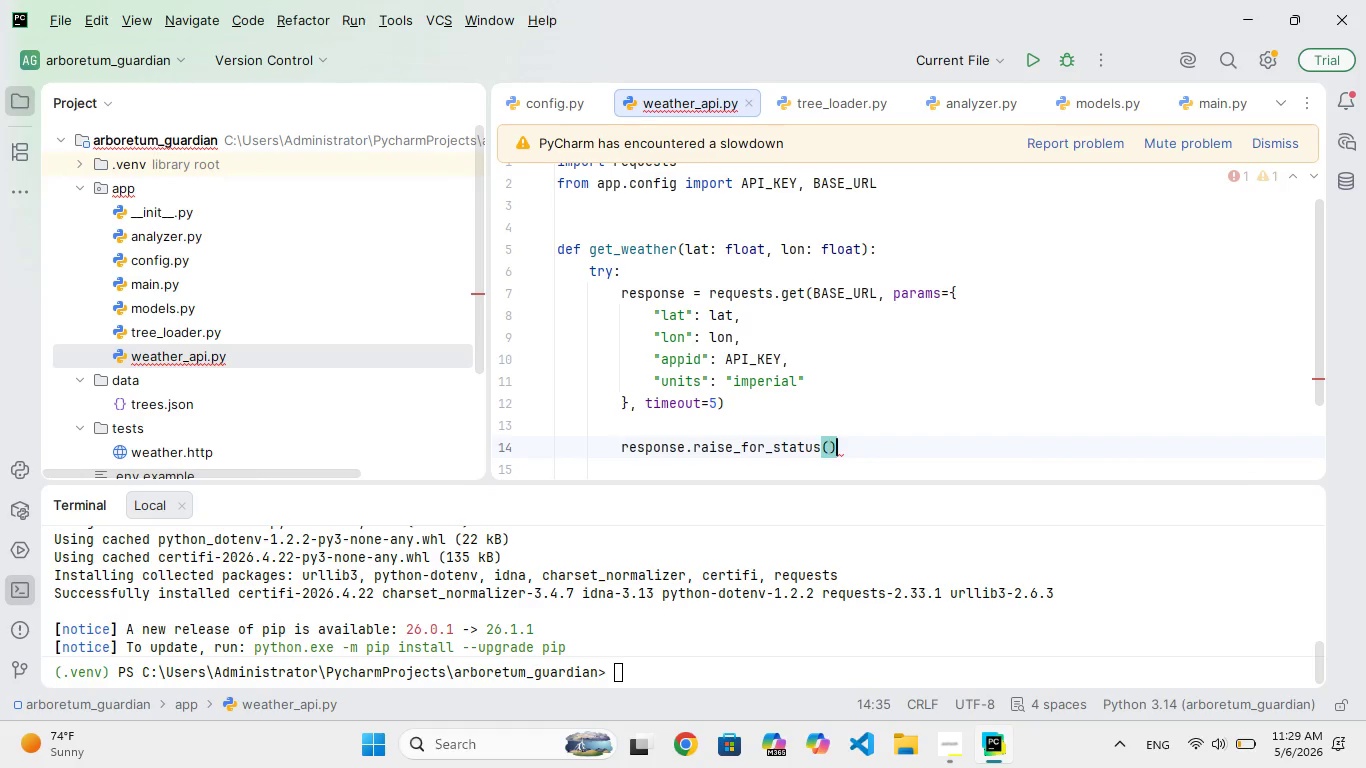 
key(ArrowRight)
 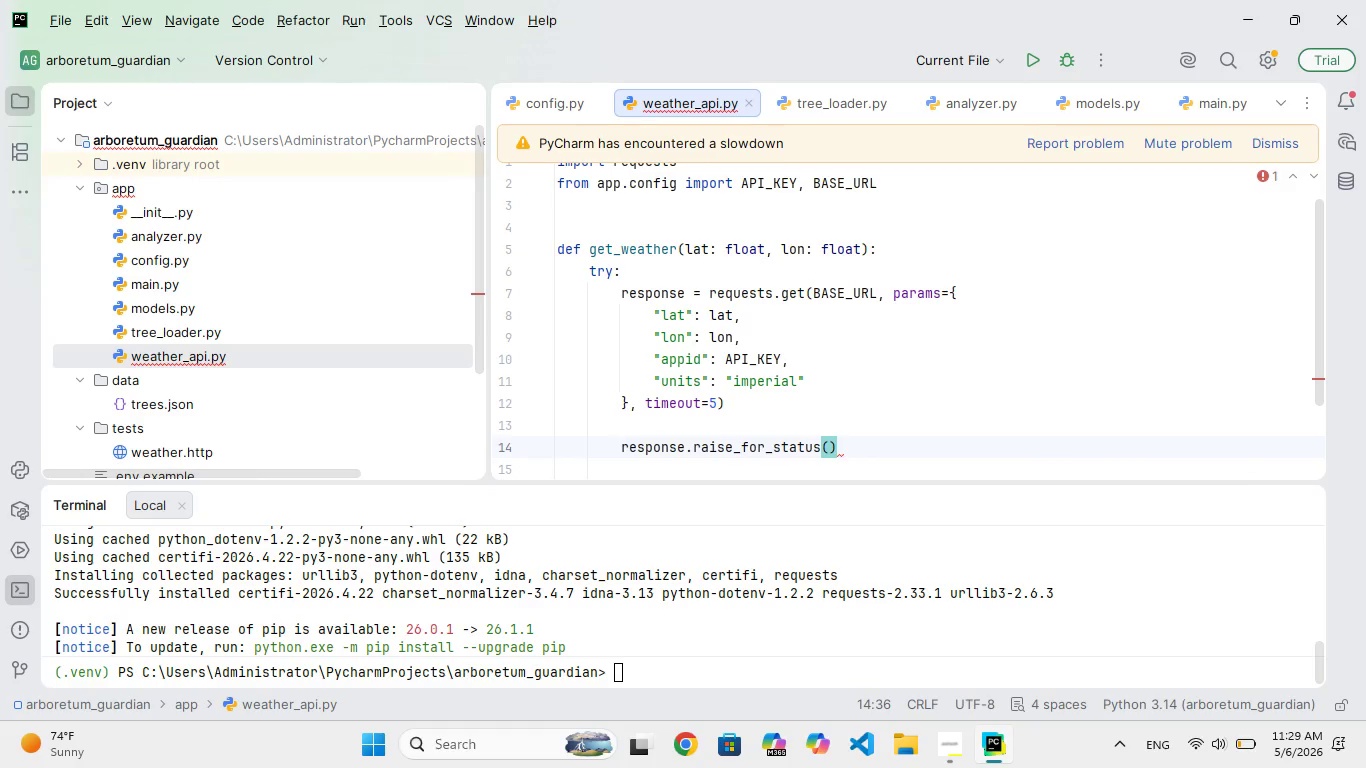 
key(Enter)
 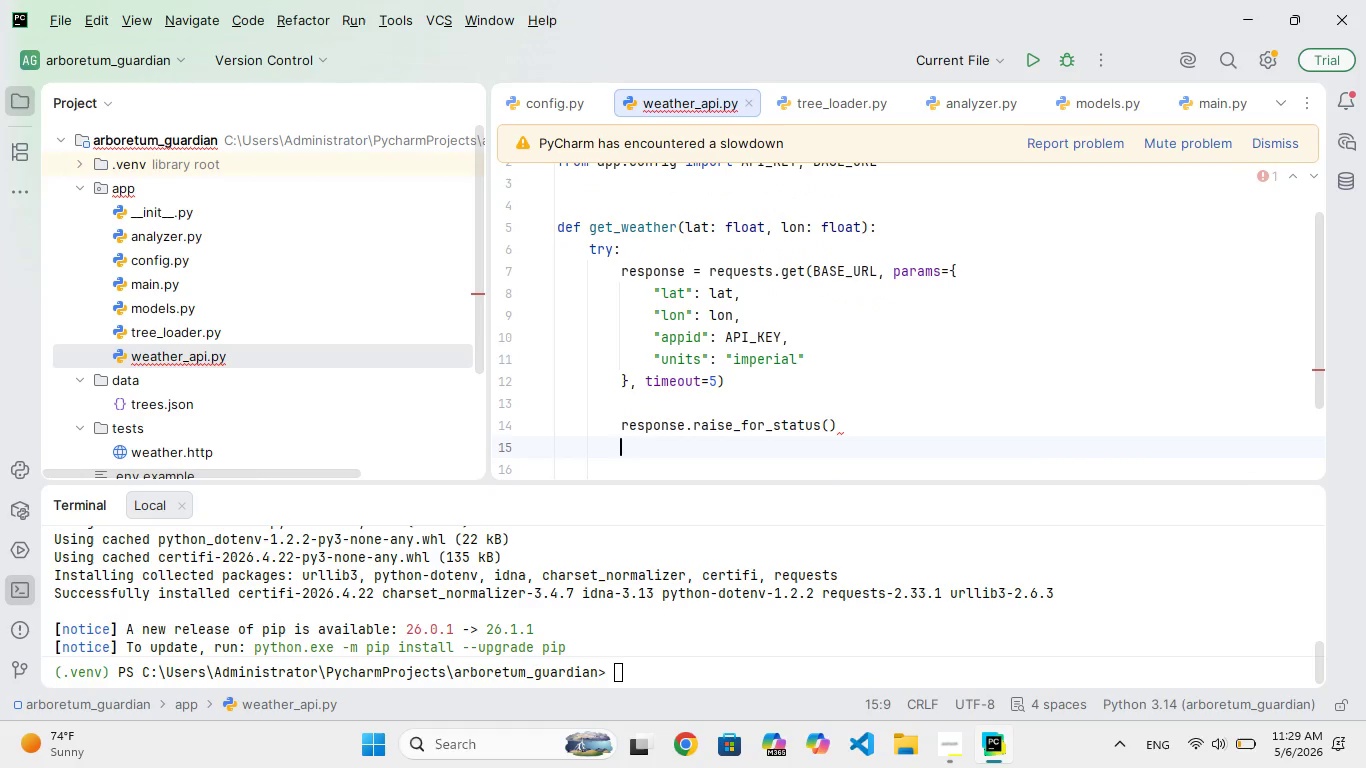 
type(return response.json()
 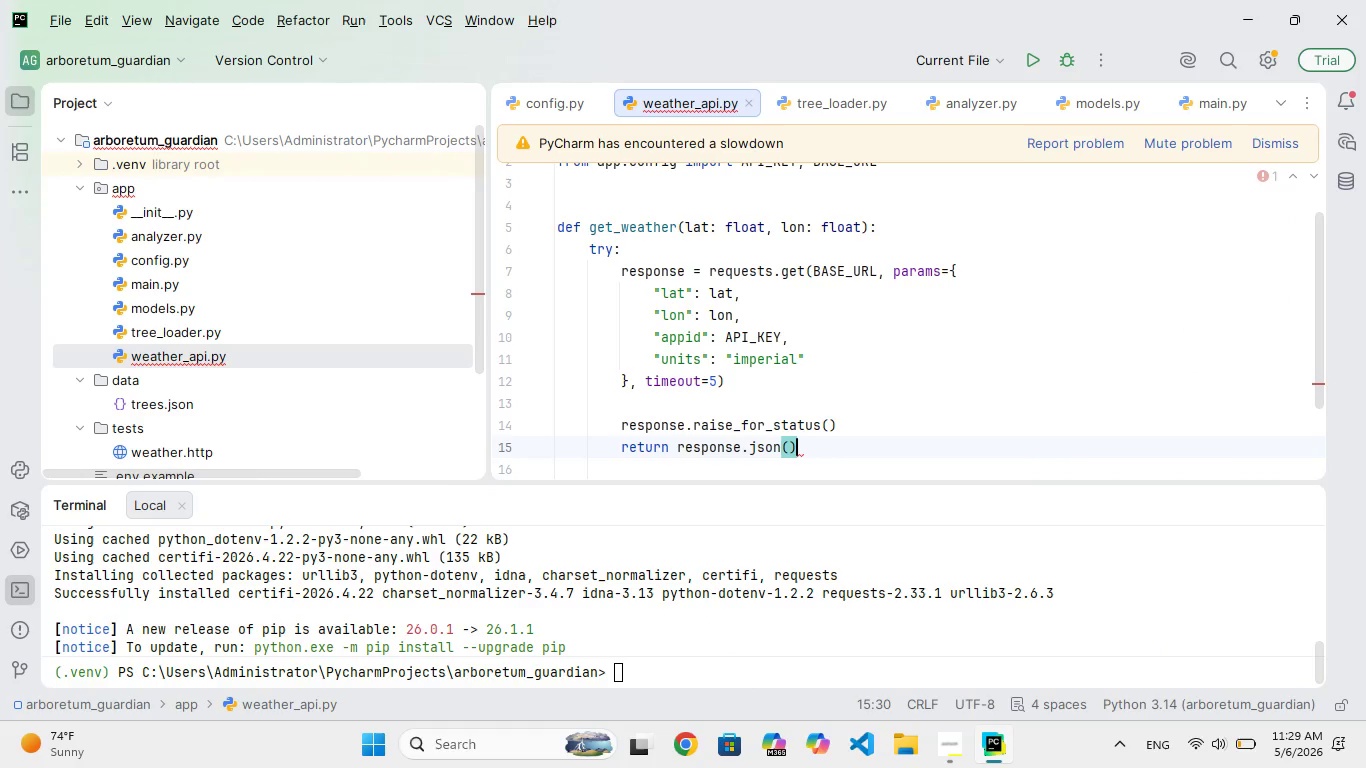 
key(ArrowRight)
 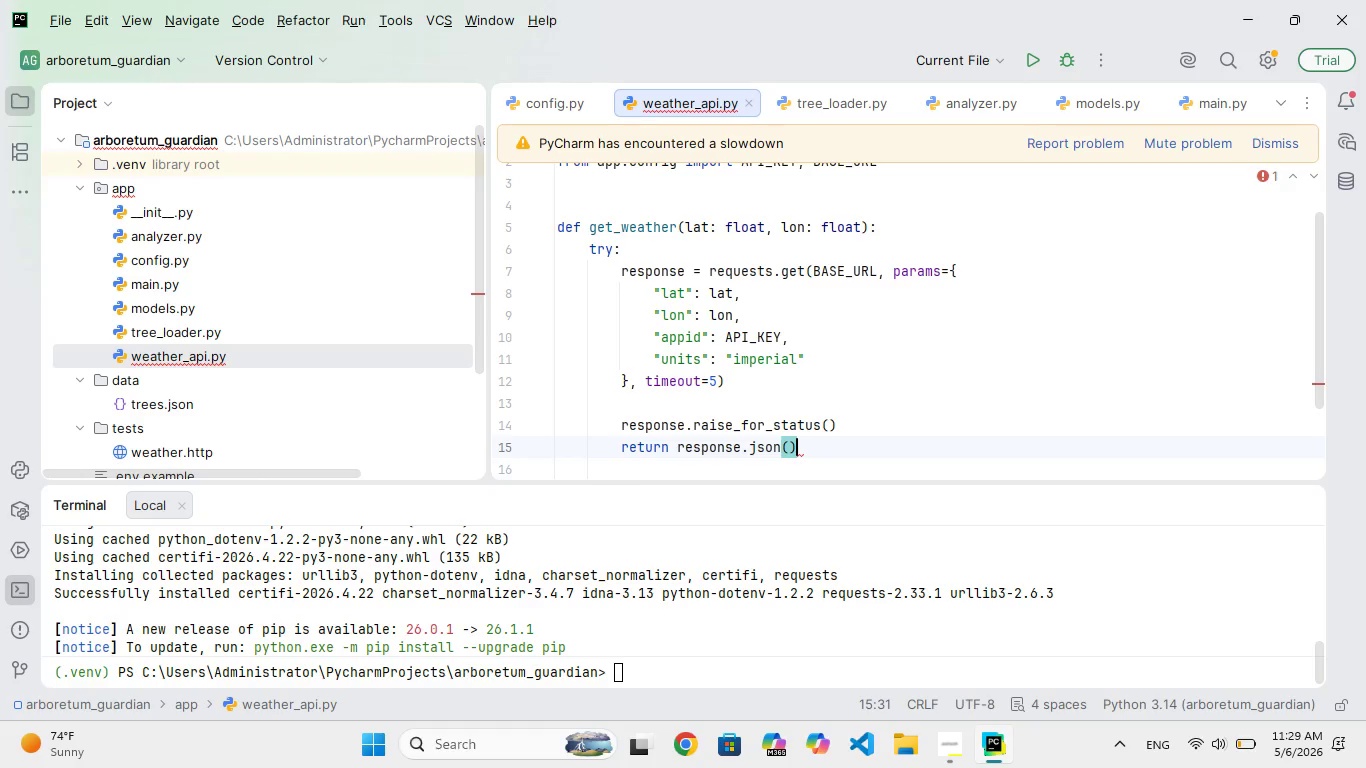 
key(Enter)
 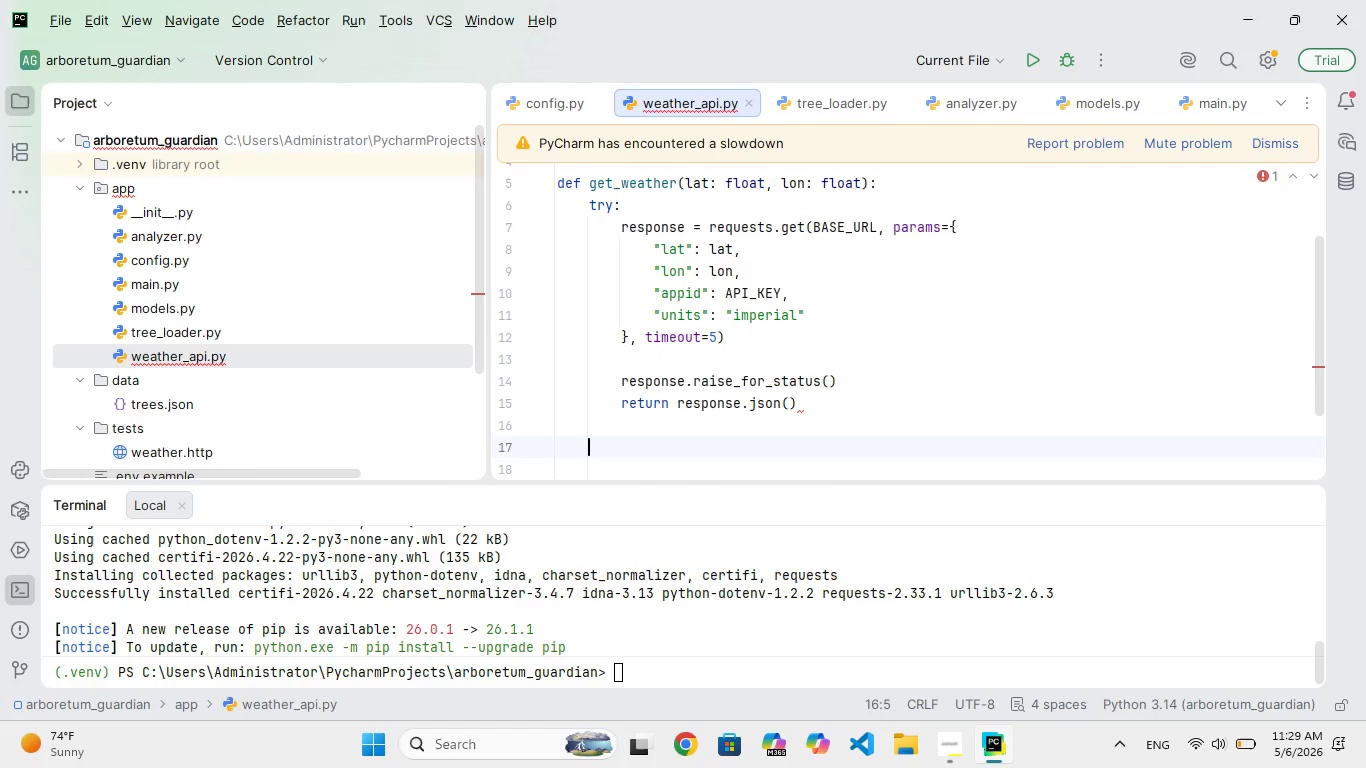 
key(Enter)
 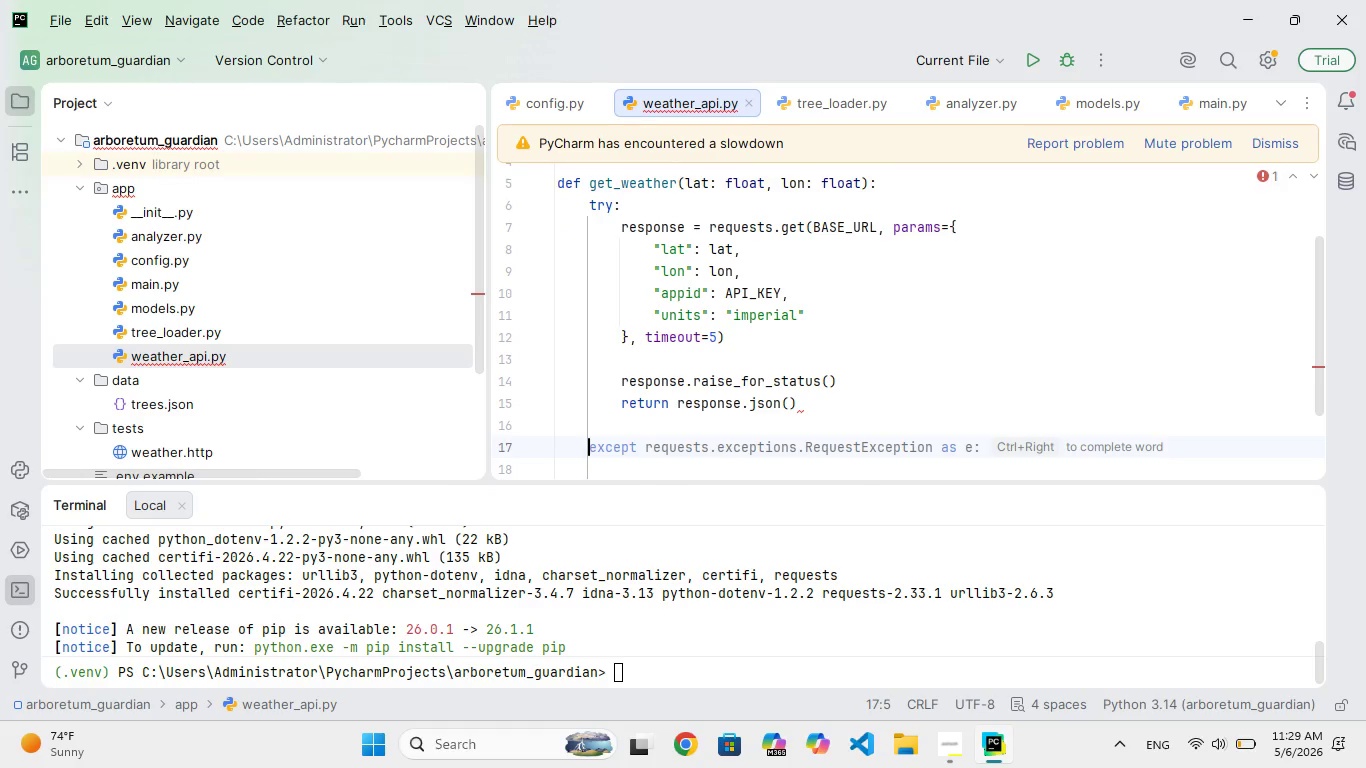 
type(except requests.excution)
 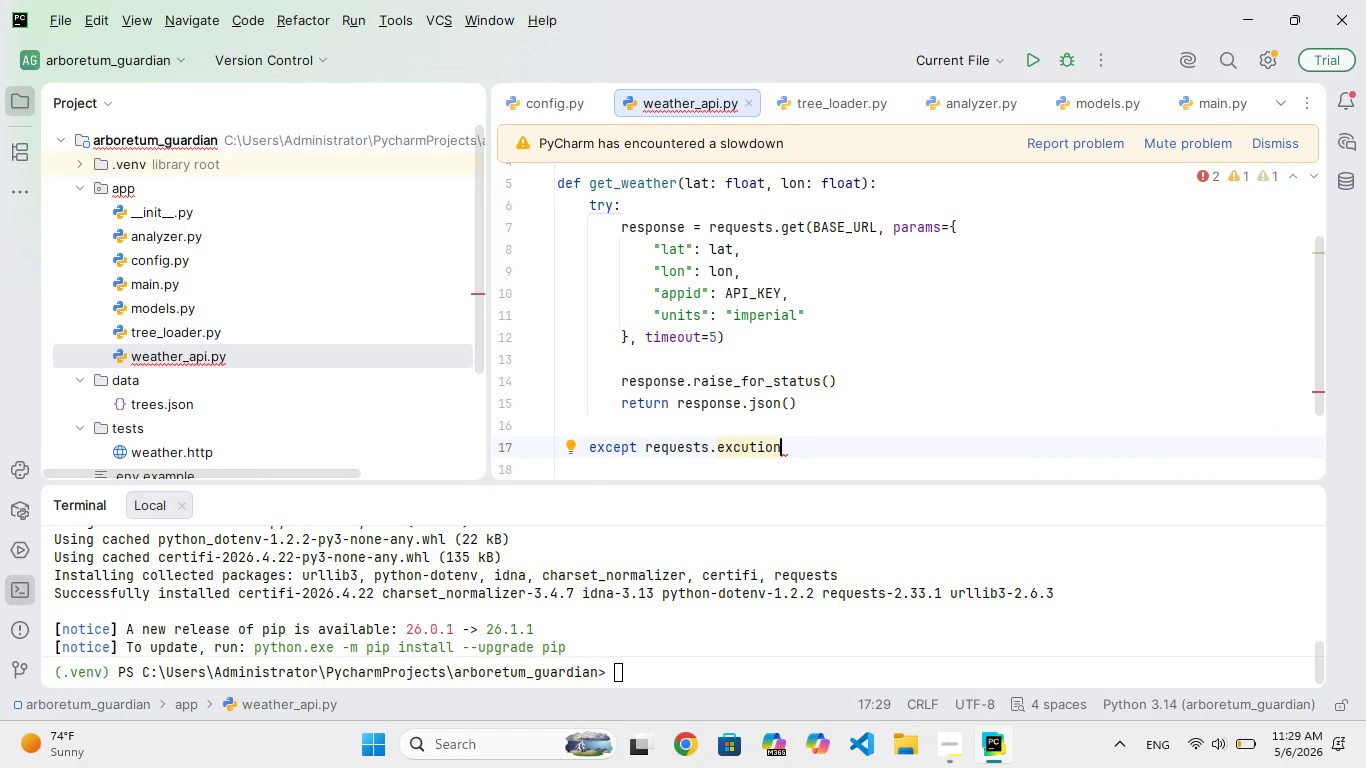 
wait(7.97)
 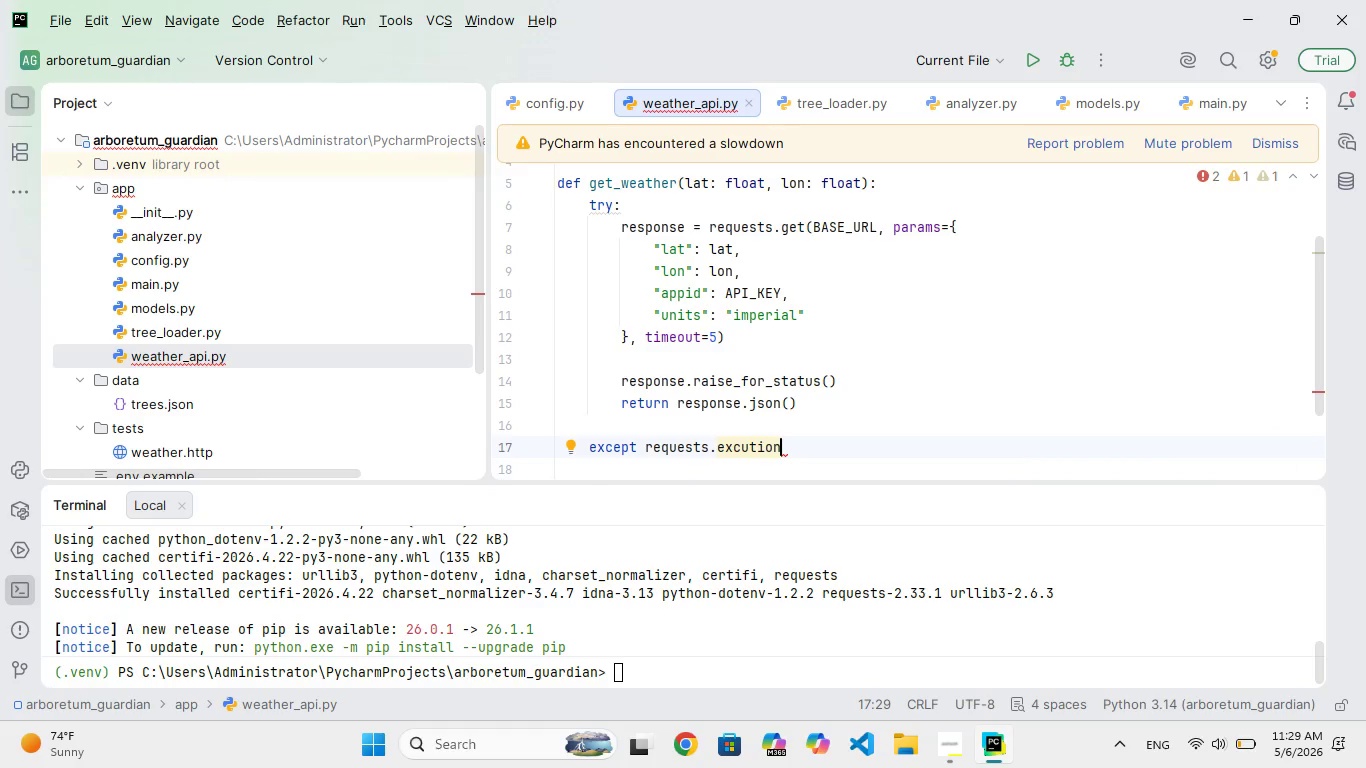 
type(s.Timeout:)
 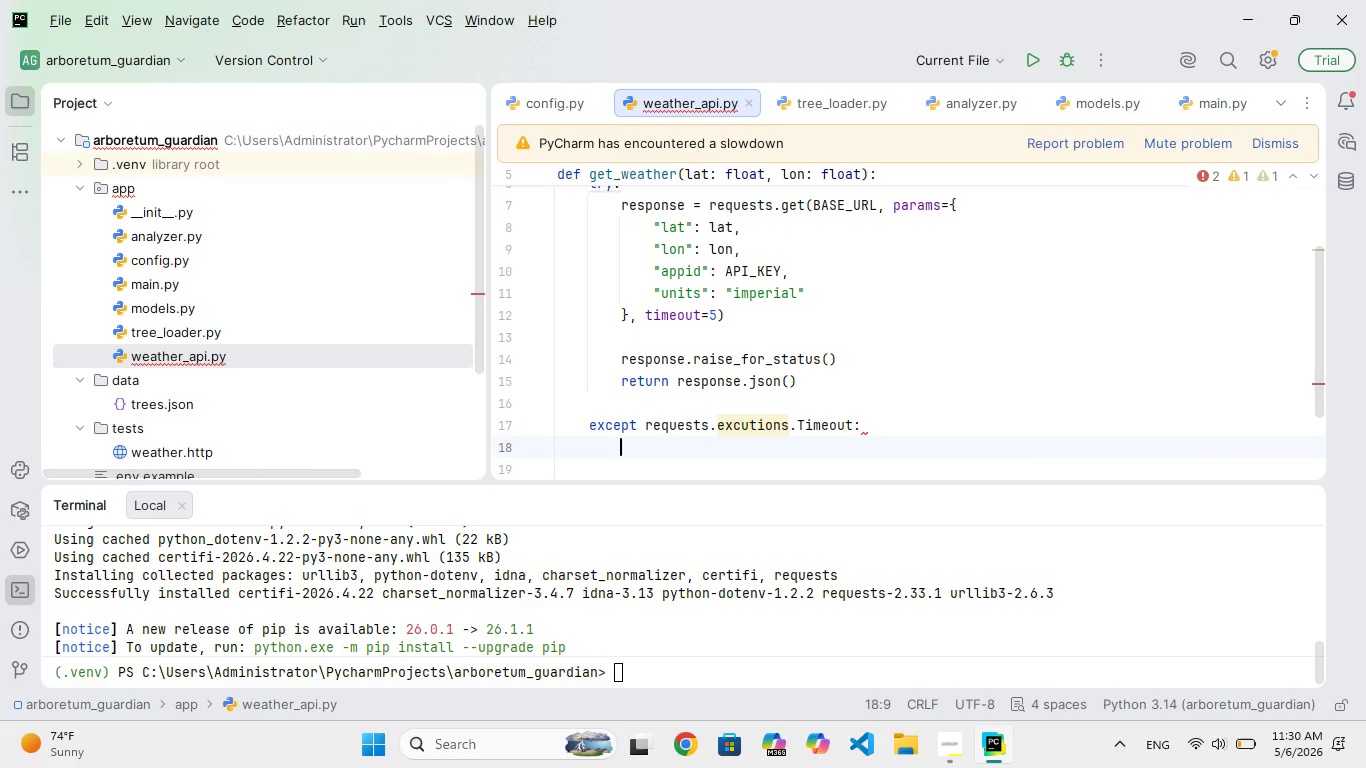 
 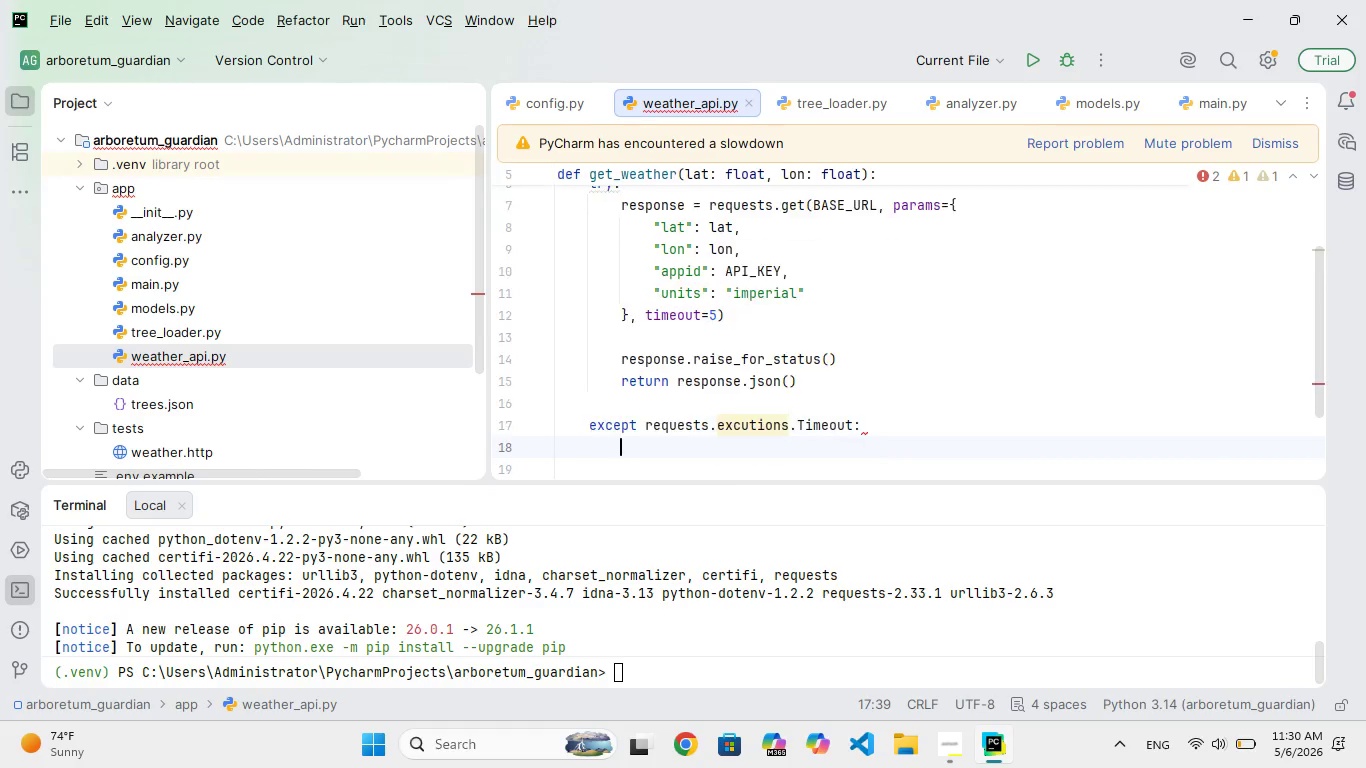 
key(Enter)
 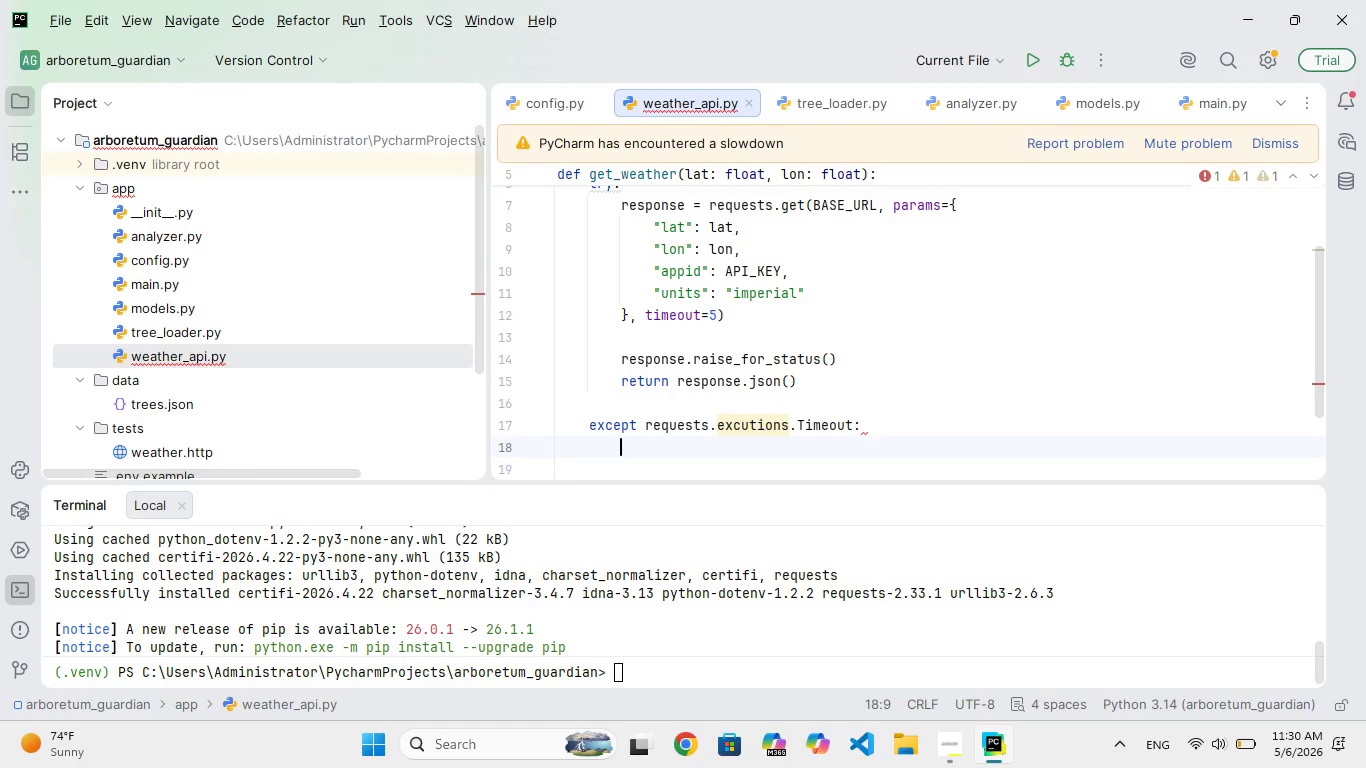 
key(ArrowRight)
 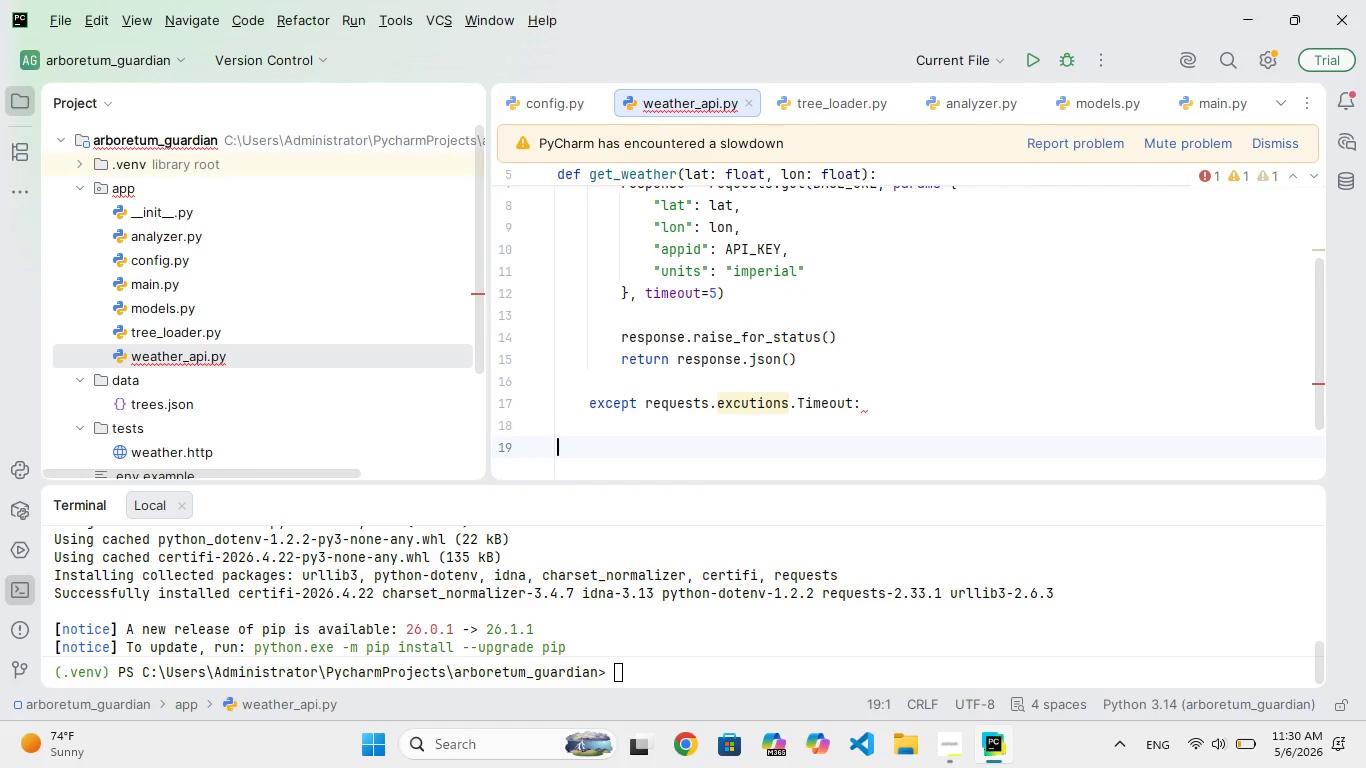 
key(ArrowUp)
 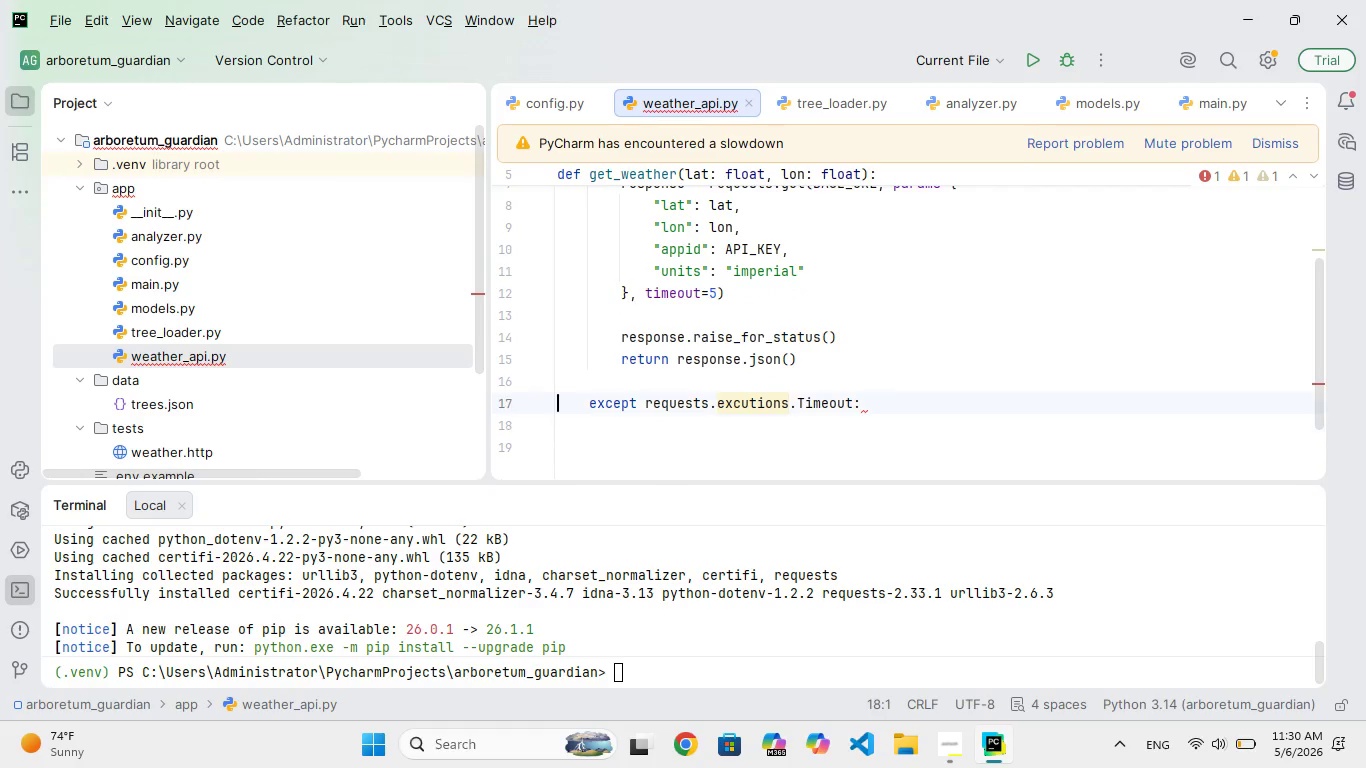 
key(ArrowUp)
 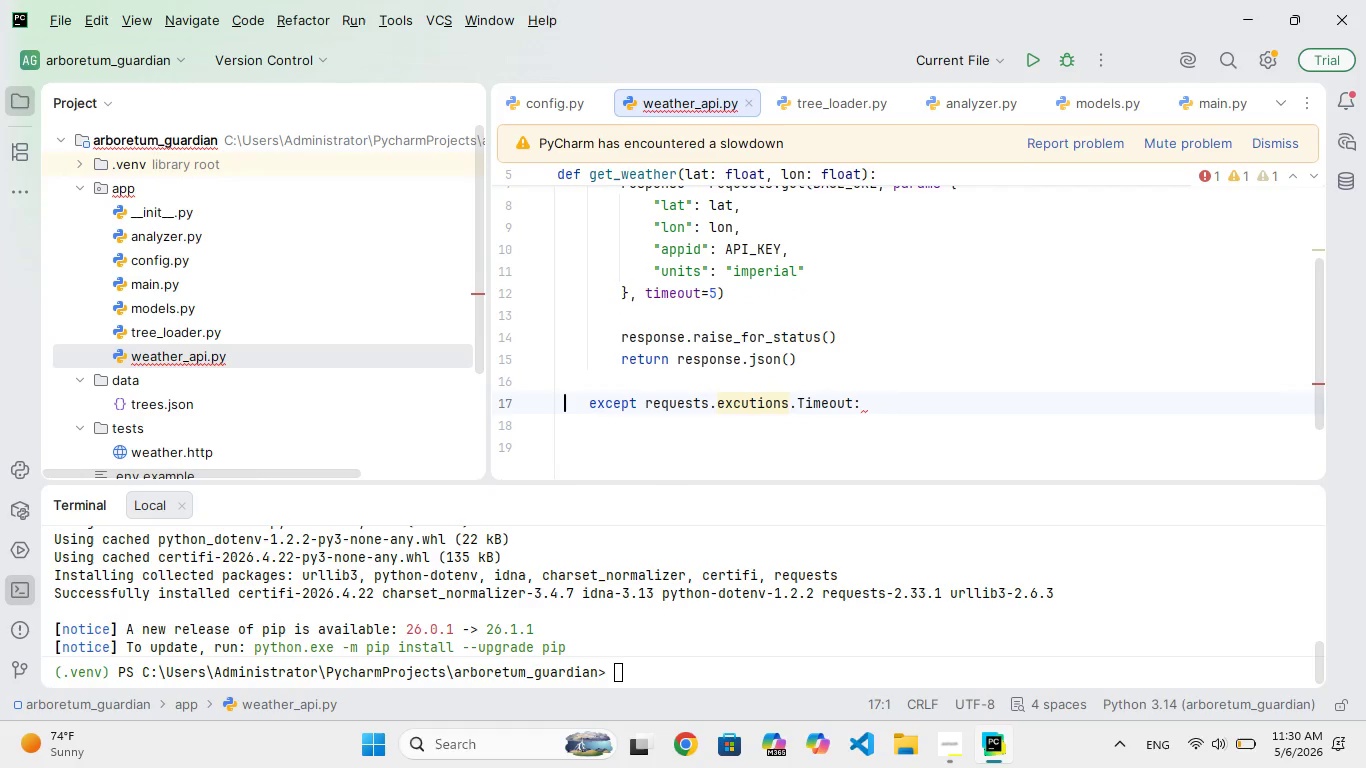 
hold_key(key=ArrowRight, duration=1.53)
 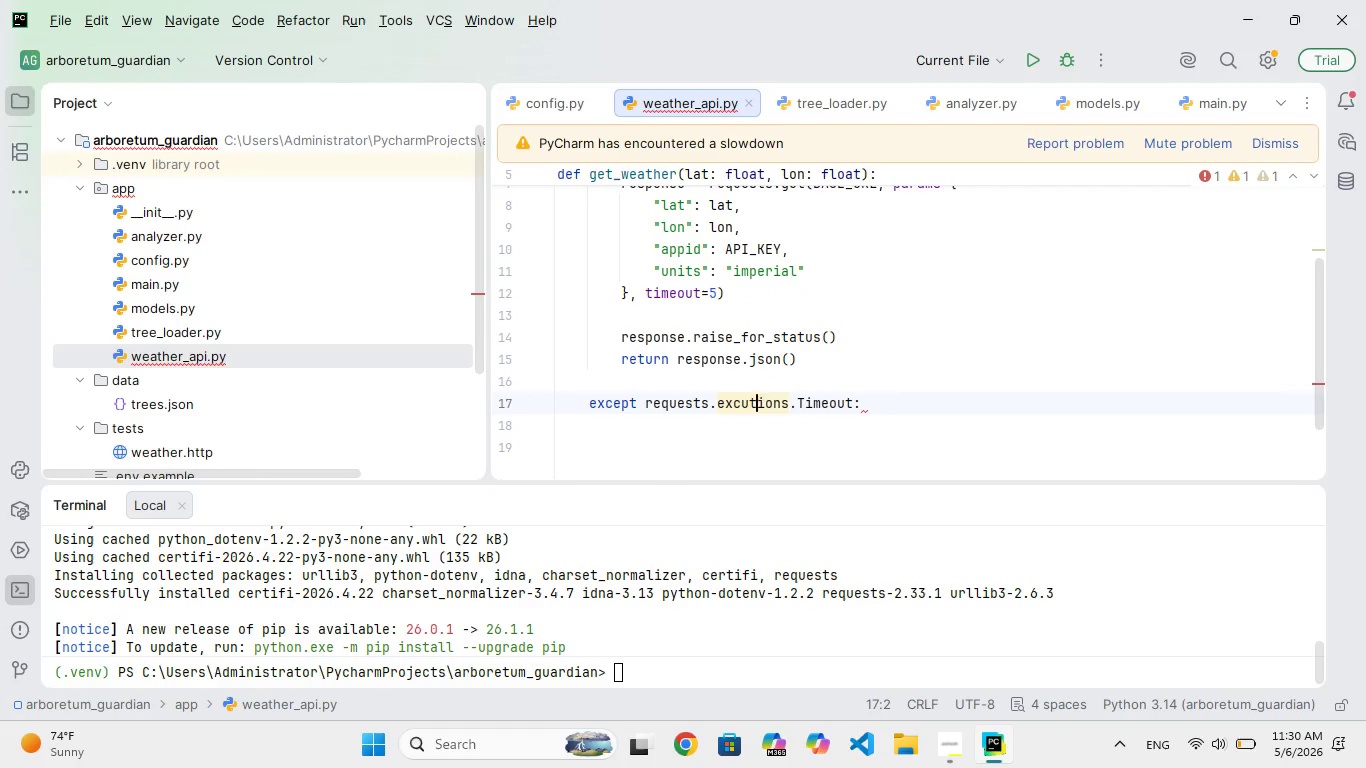 
key(ArrowRight)
 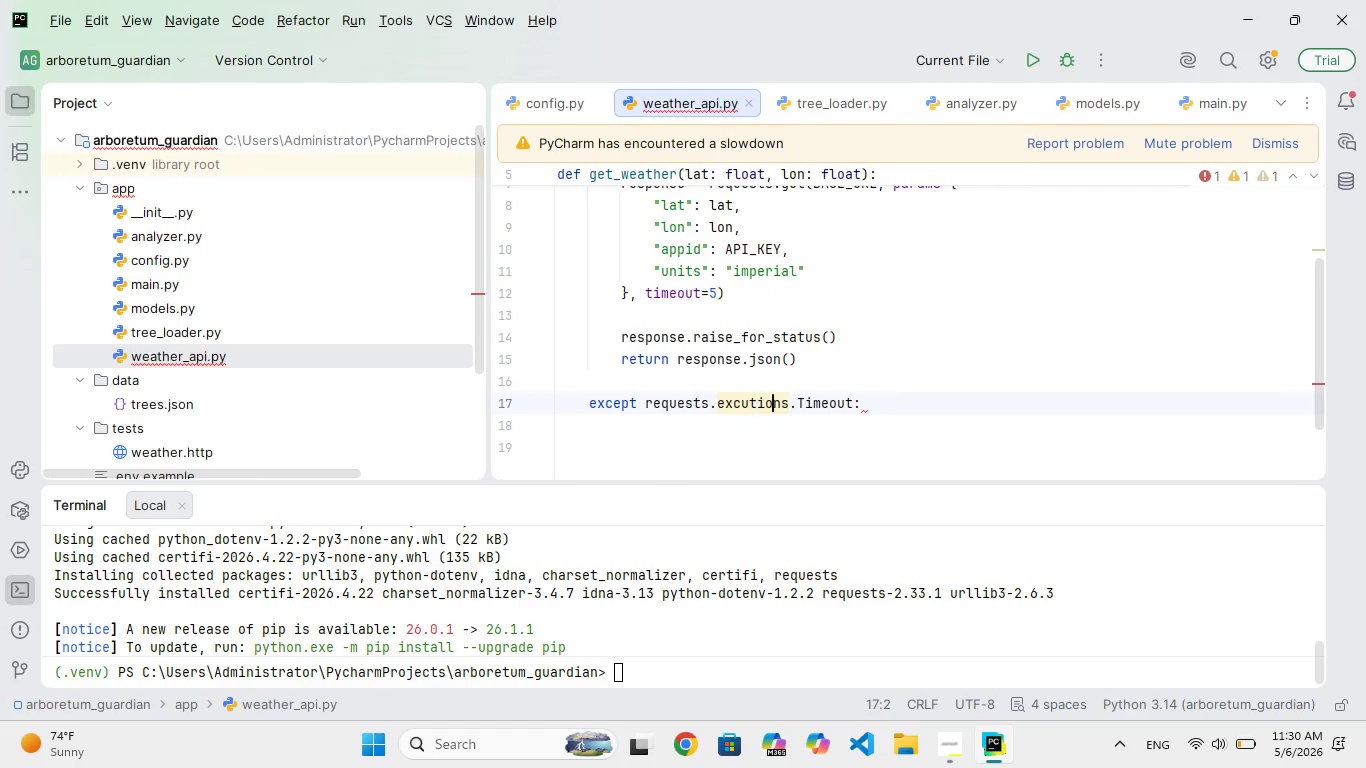 
key(ArrowRight)
 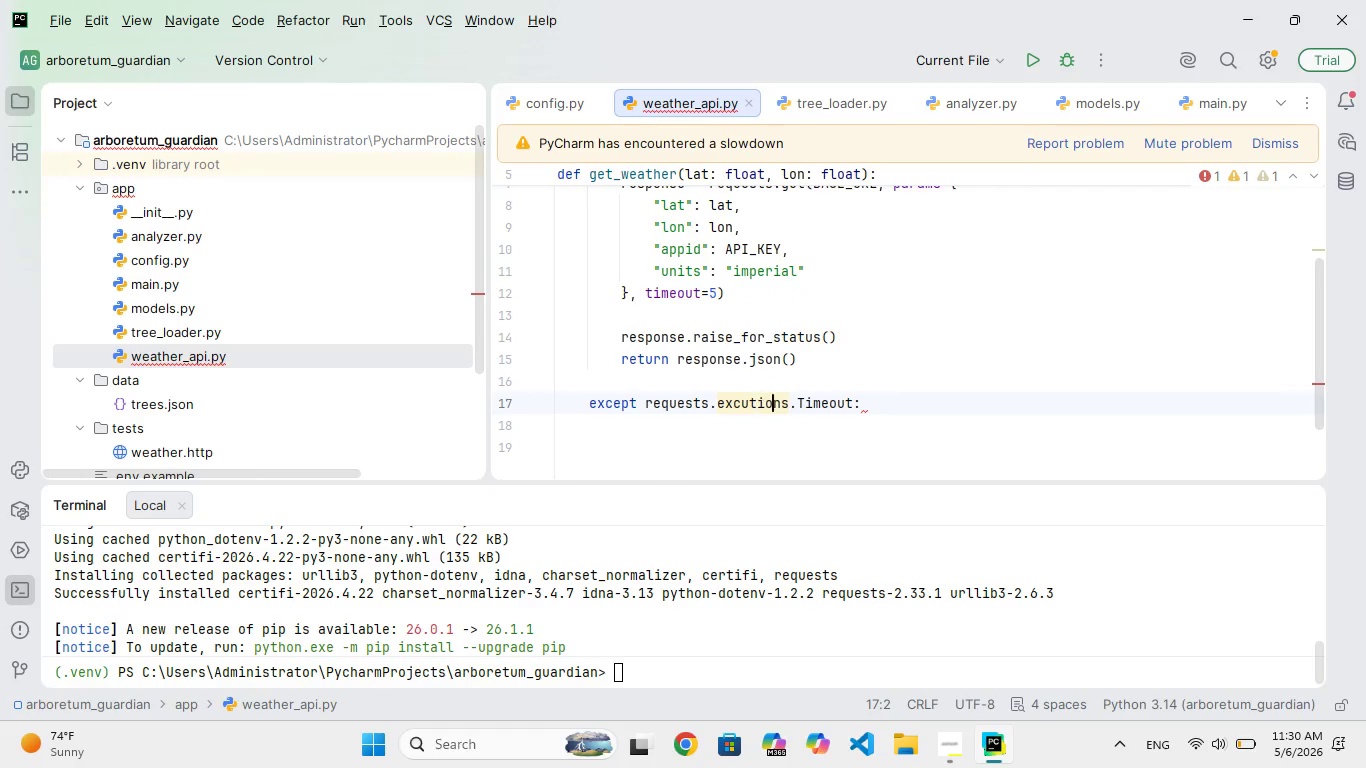 
key(ArrowRight)
 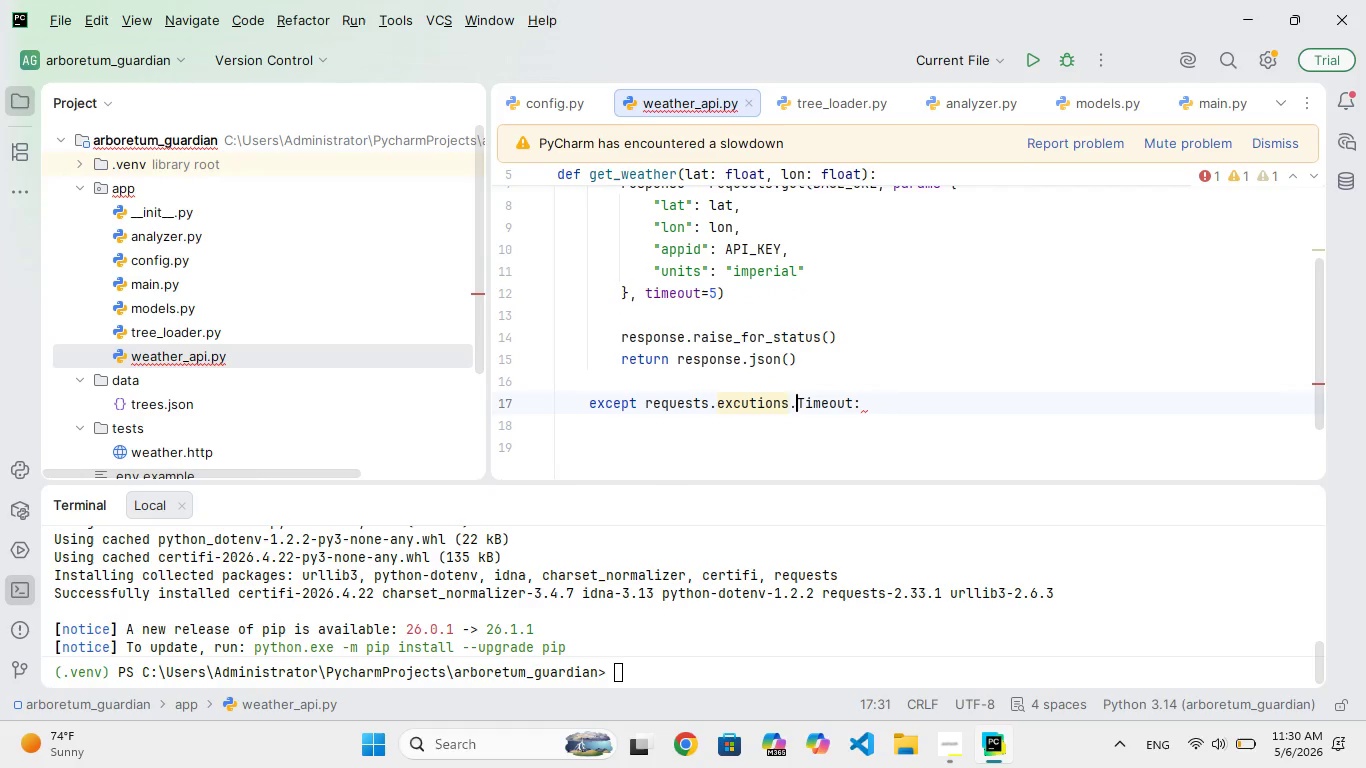 
key(ArrowLeft)
 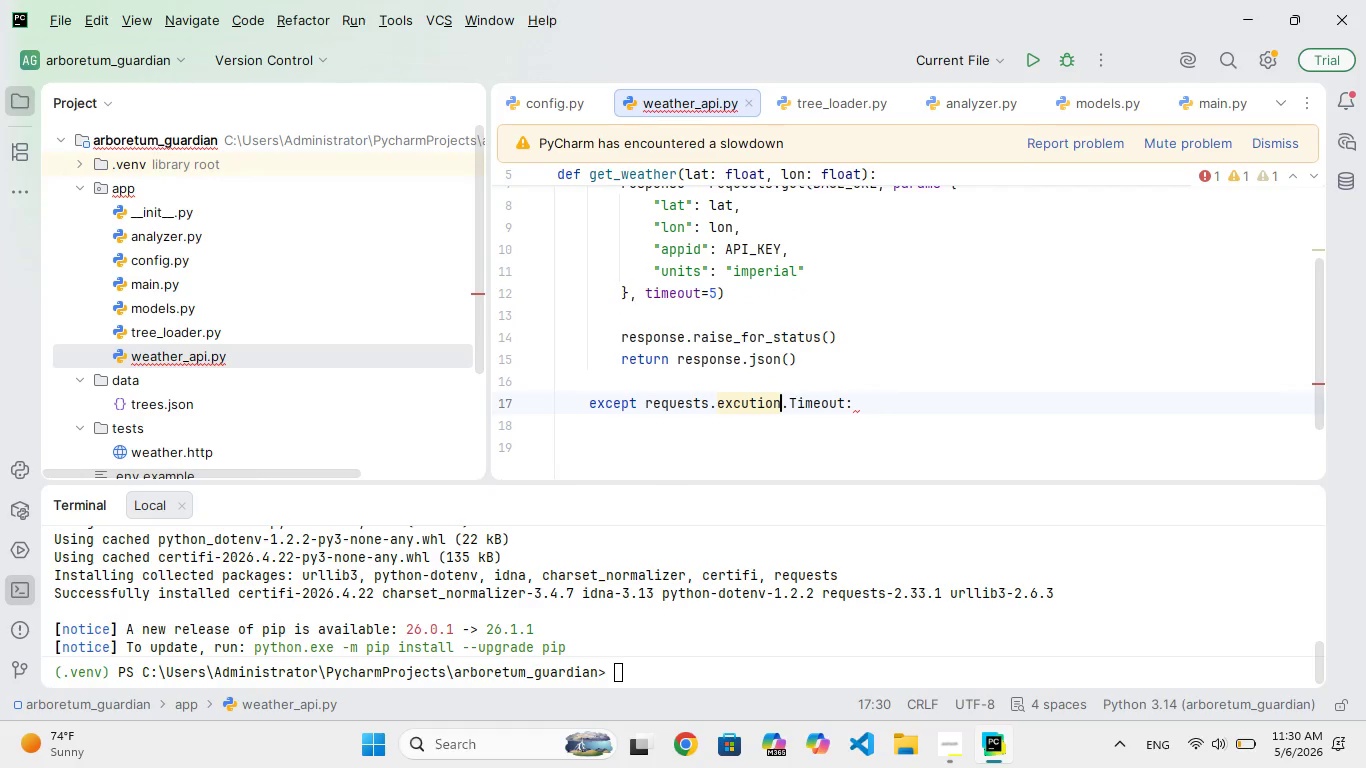 
key(Backspace)
key(Backspace)
key(Backspace)
key(Backspace)
key(Backspace)
key(Backspace)
type(eptions)
 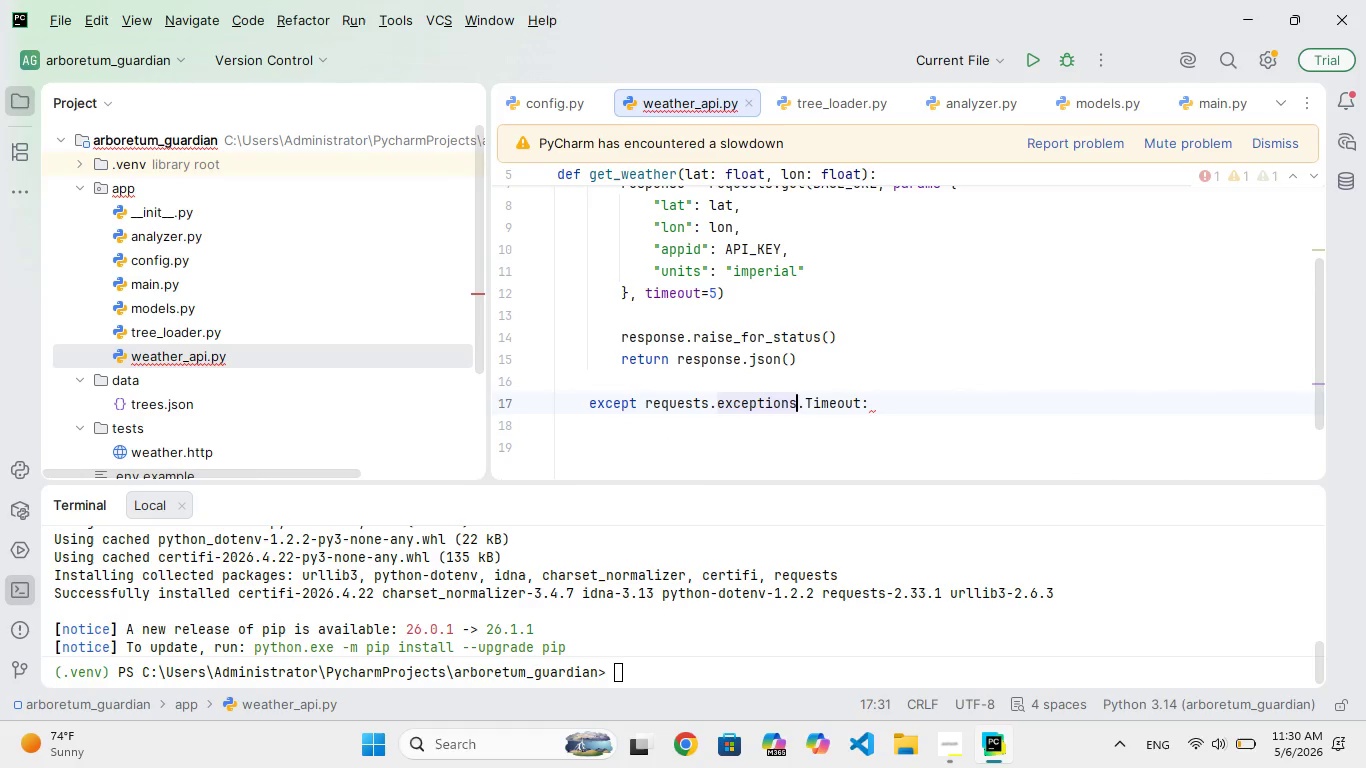 
key(ArrowRight)
 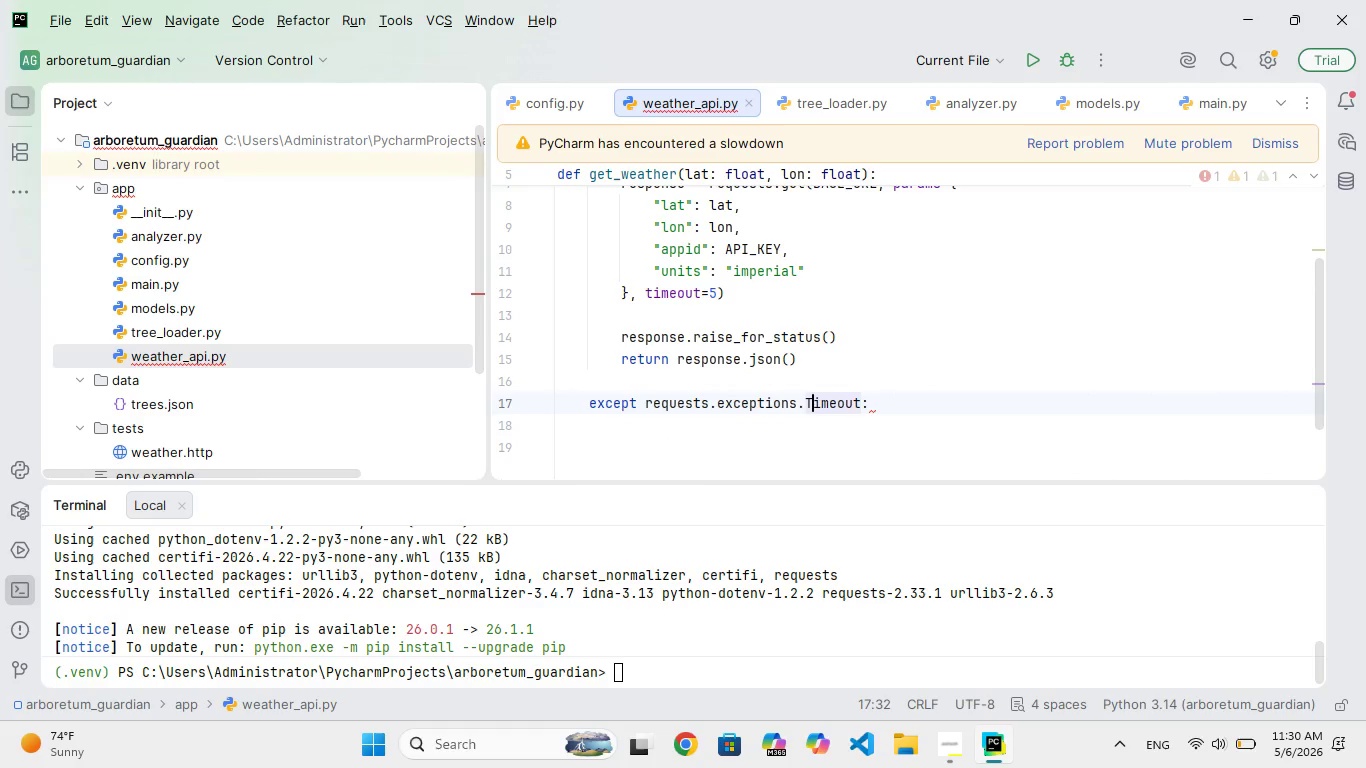 
key(ArrowRight)
 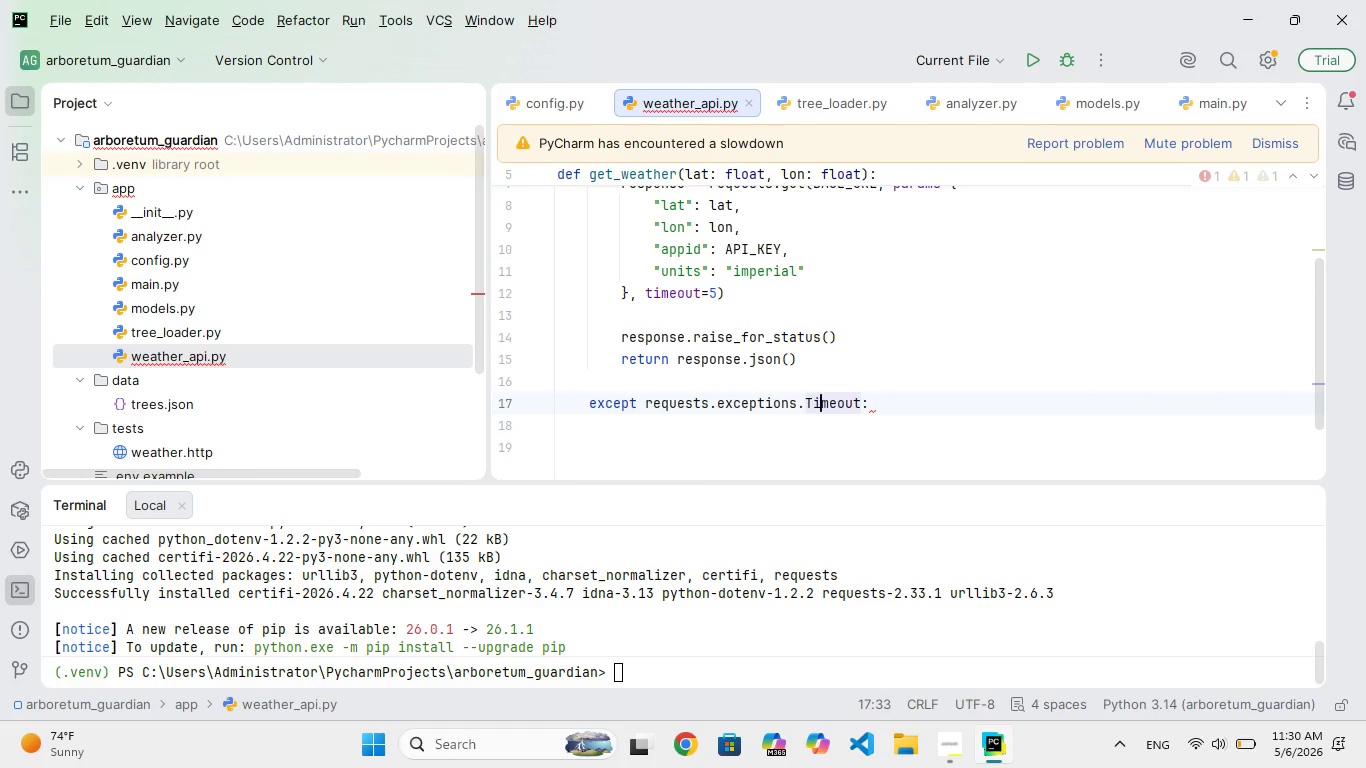 
key(ArrowRight)
 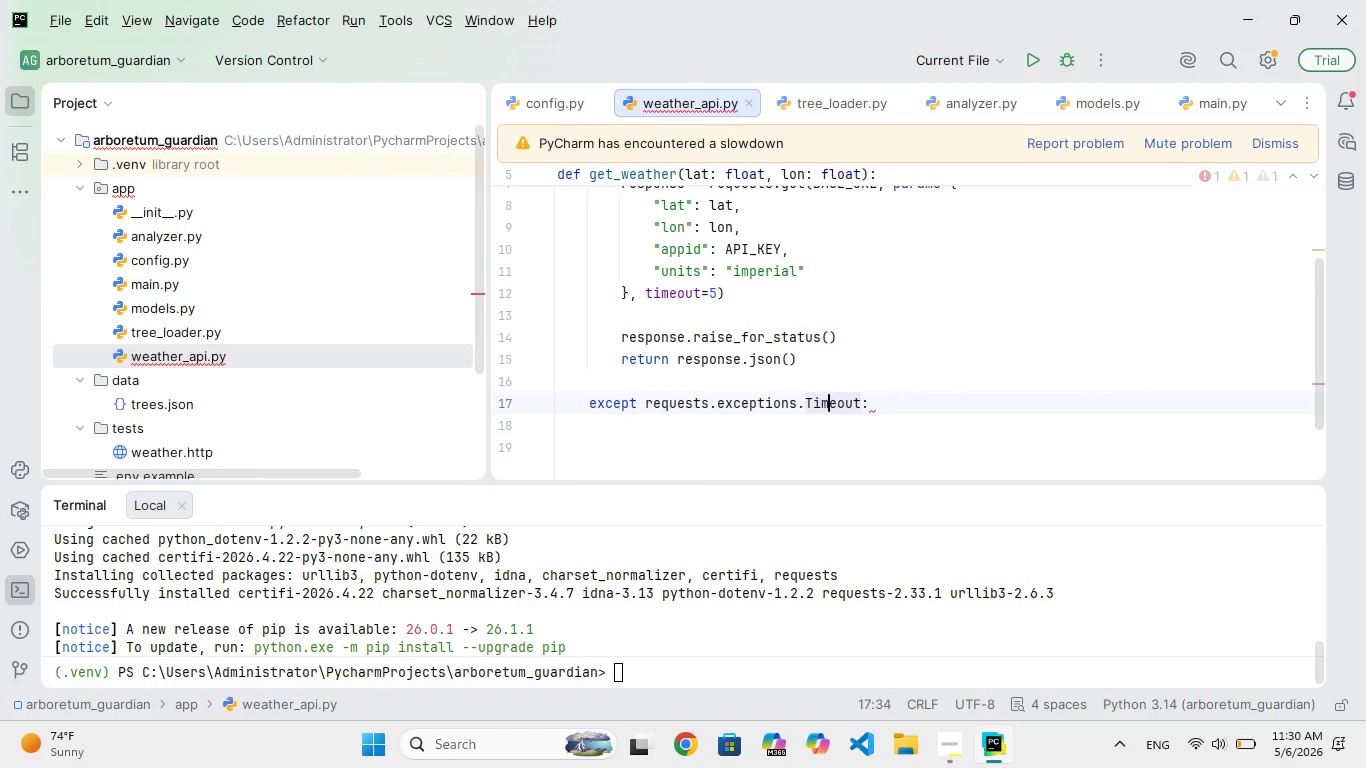 
key(ArrowRight)
 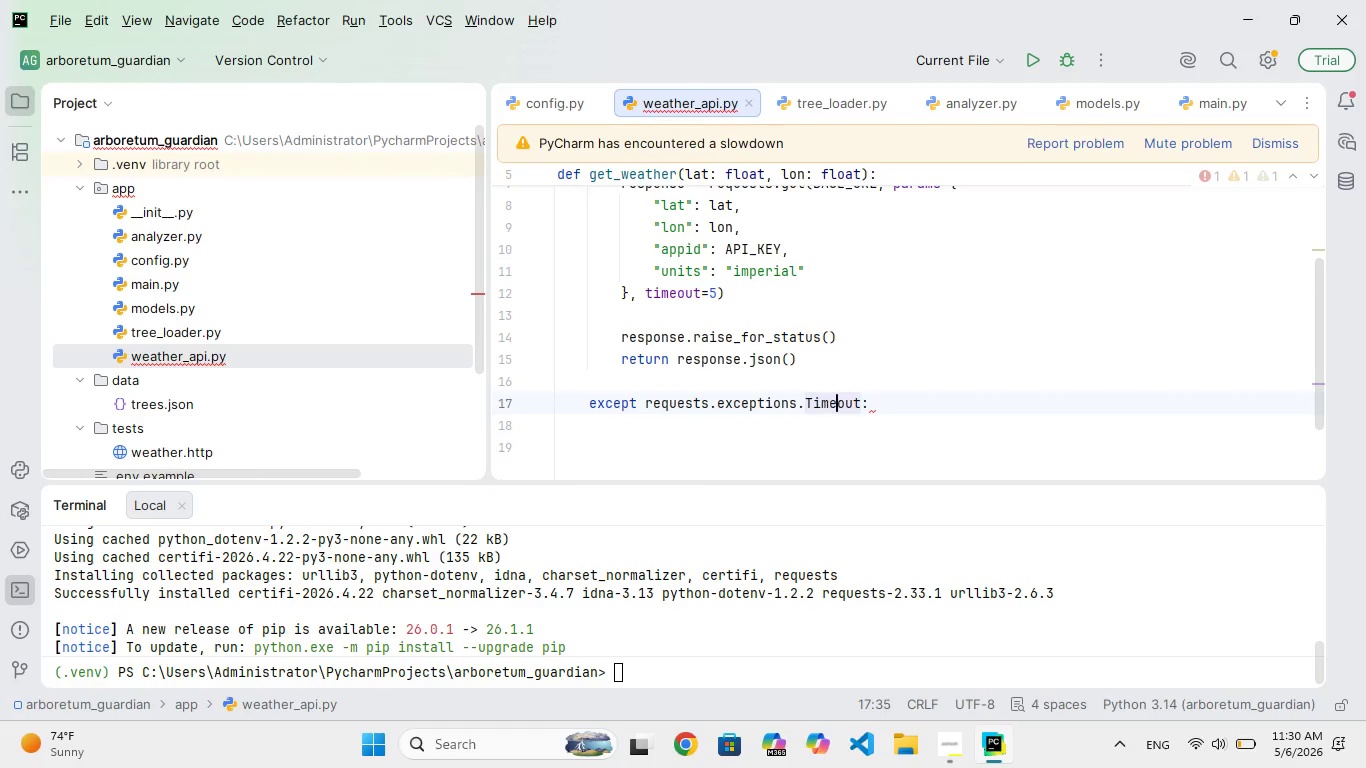 
key(ArrowRight)
 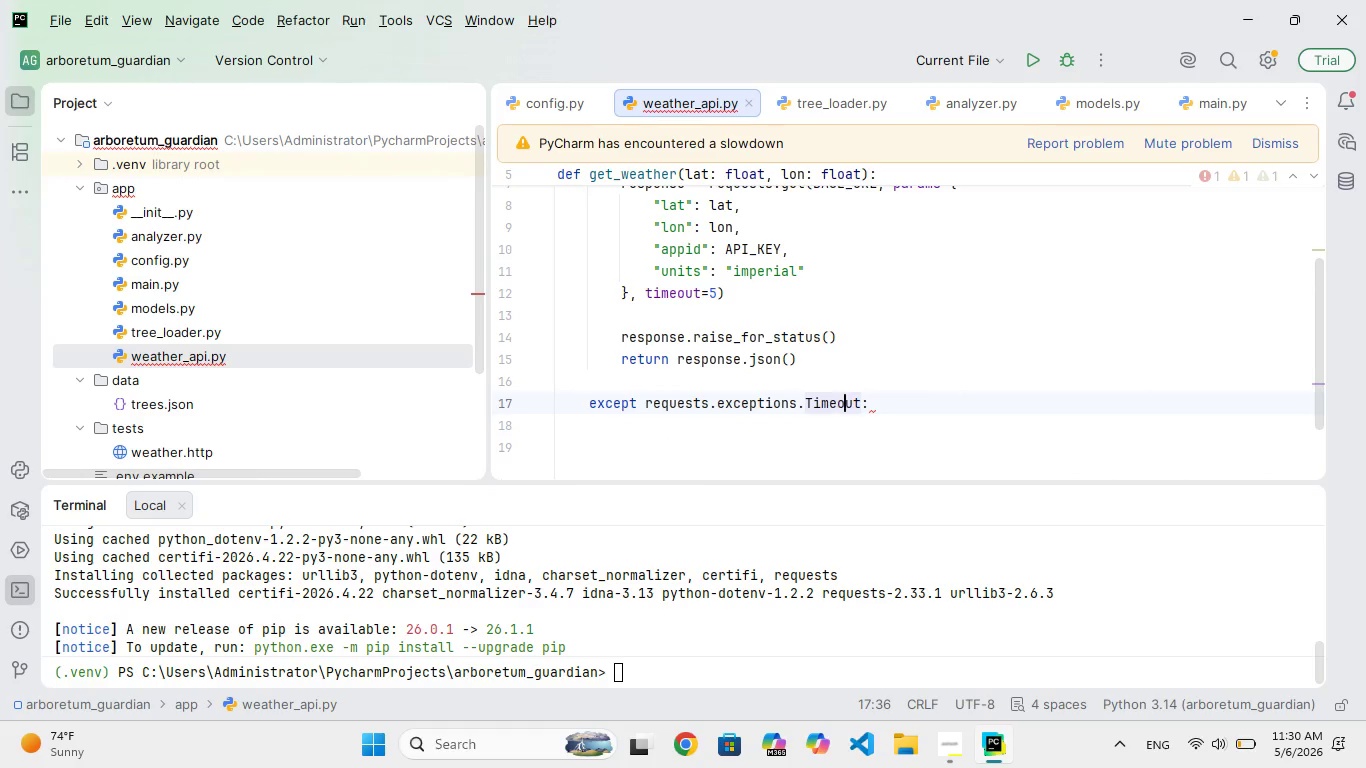 
key(ArrowRight)
 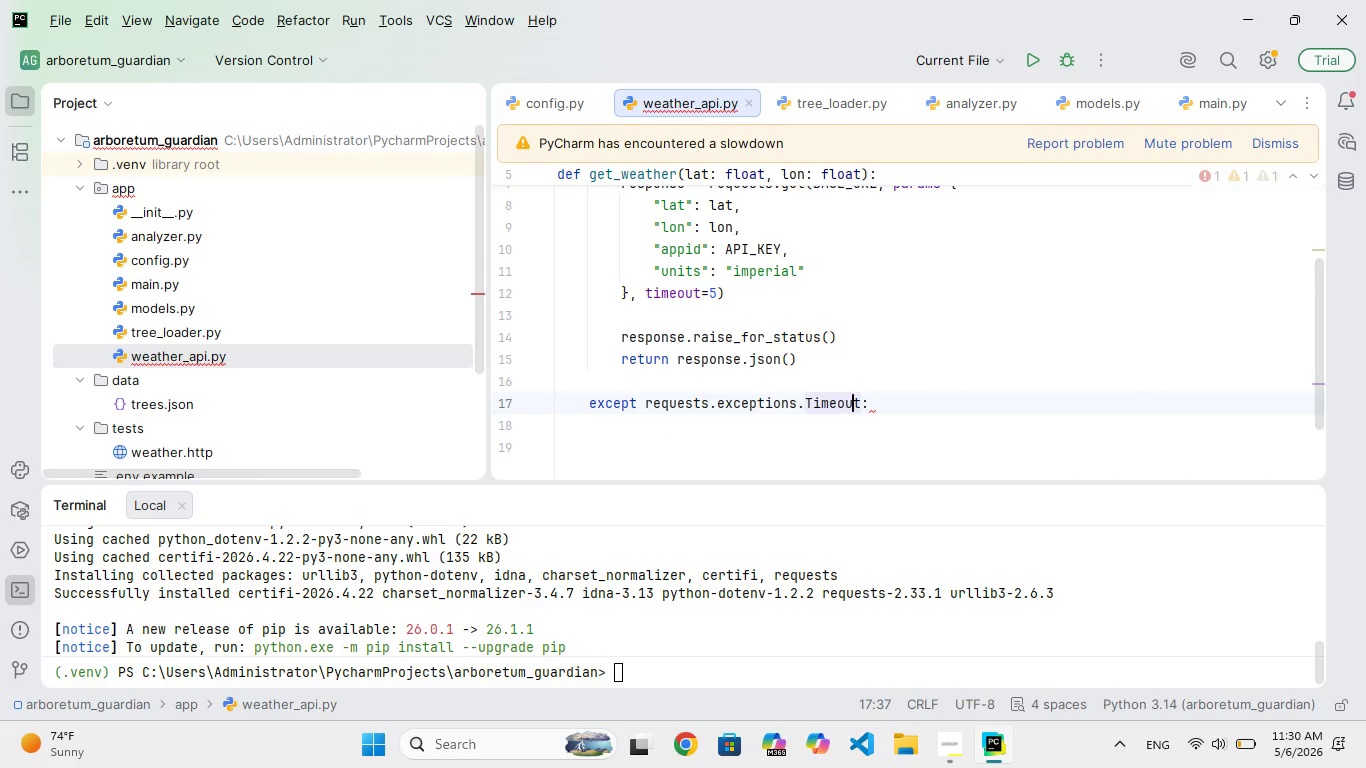 
key(ArrowRight)
 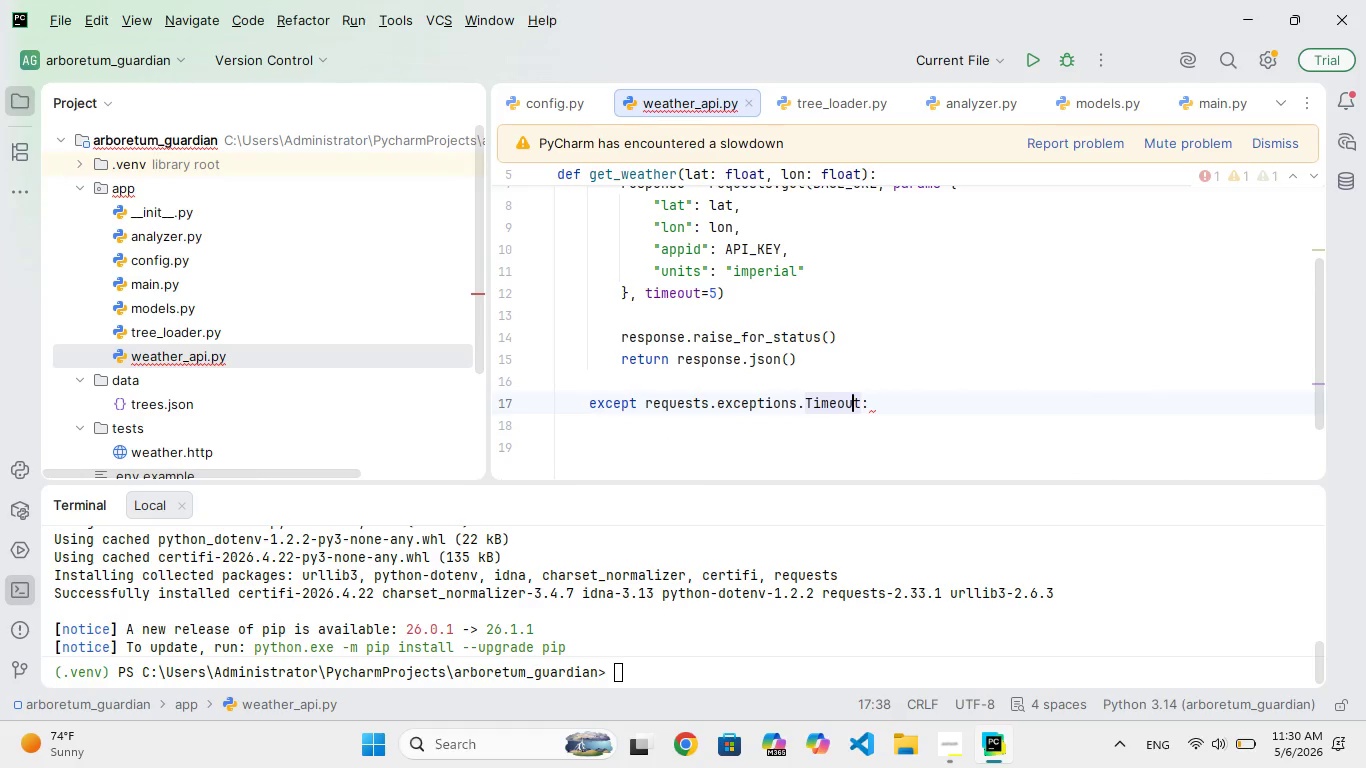 
key(ArrowRight)
 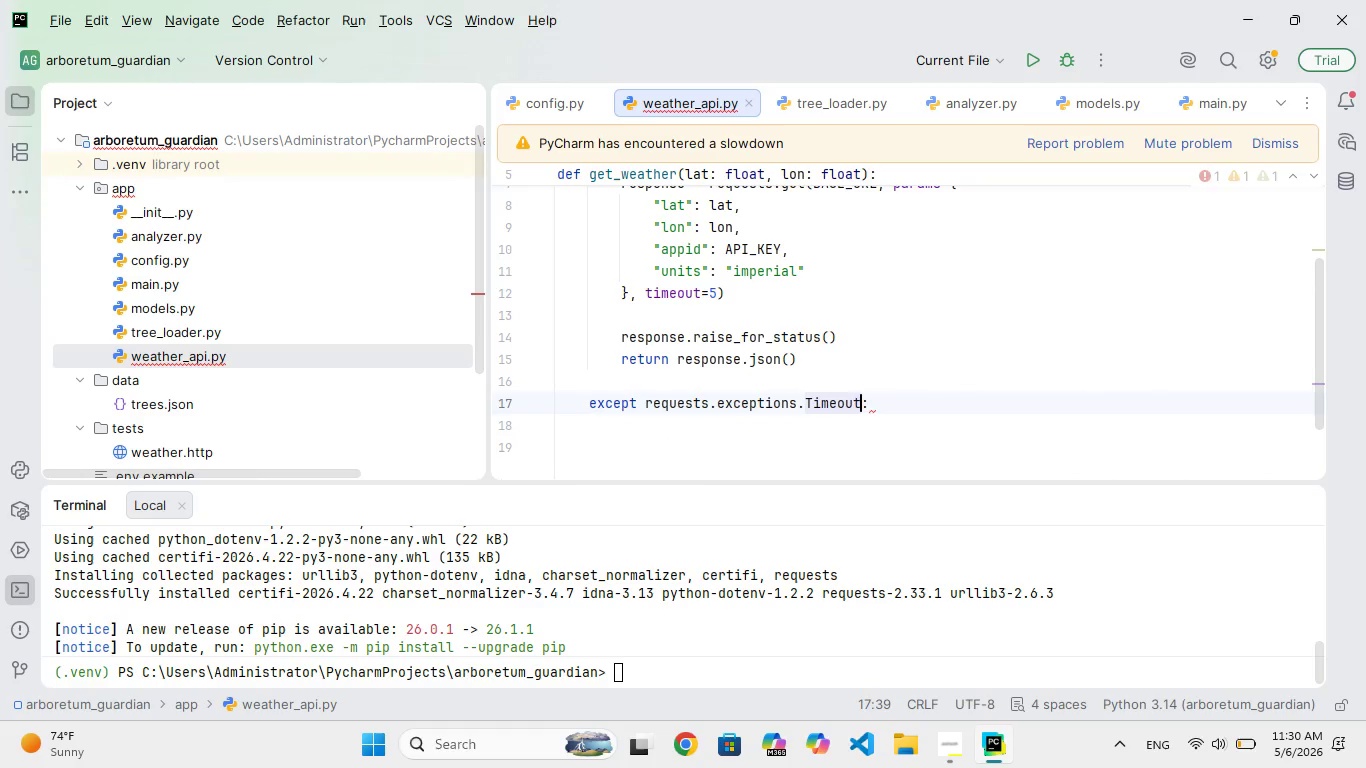 
key(ArrowRight)
 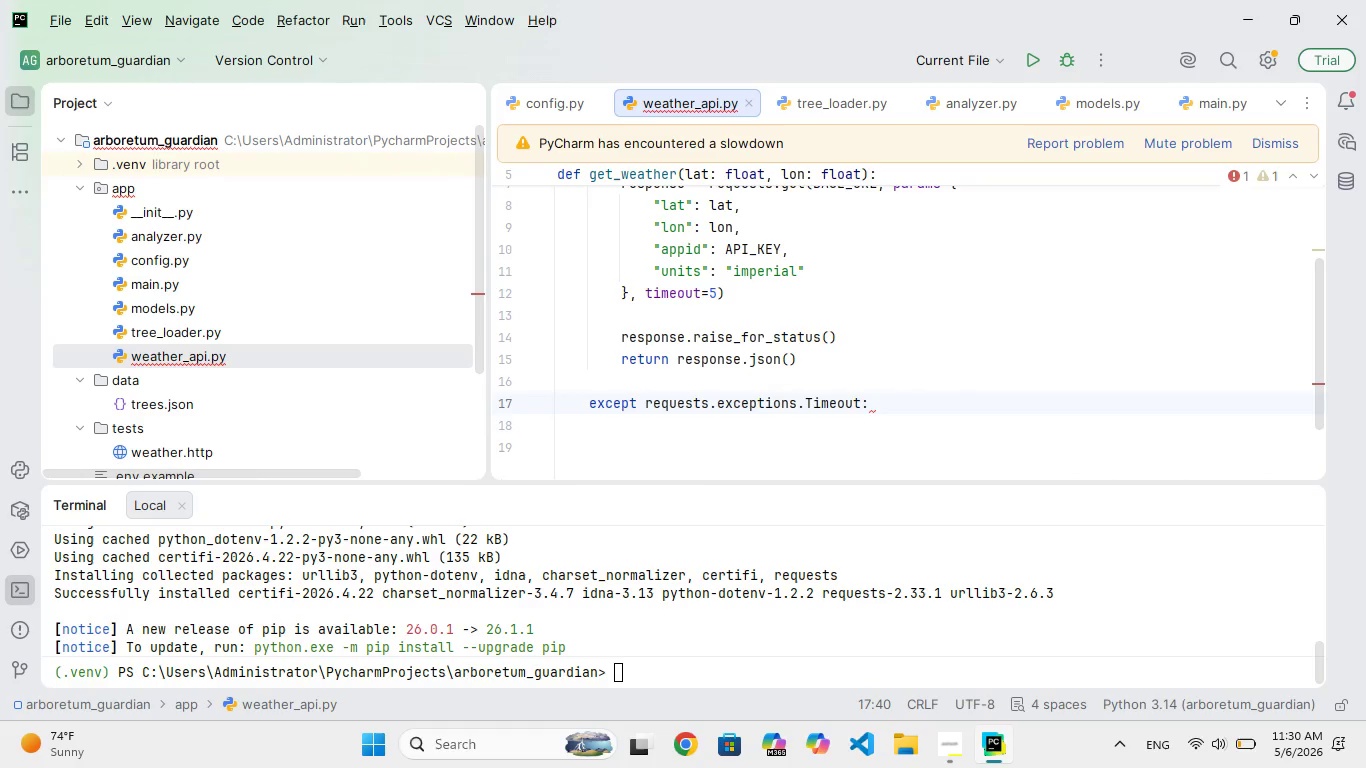 
key(Enter)
 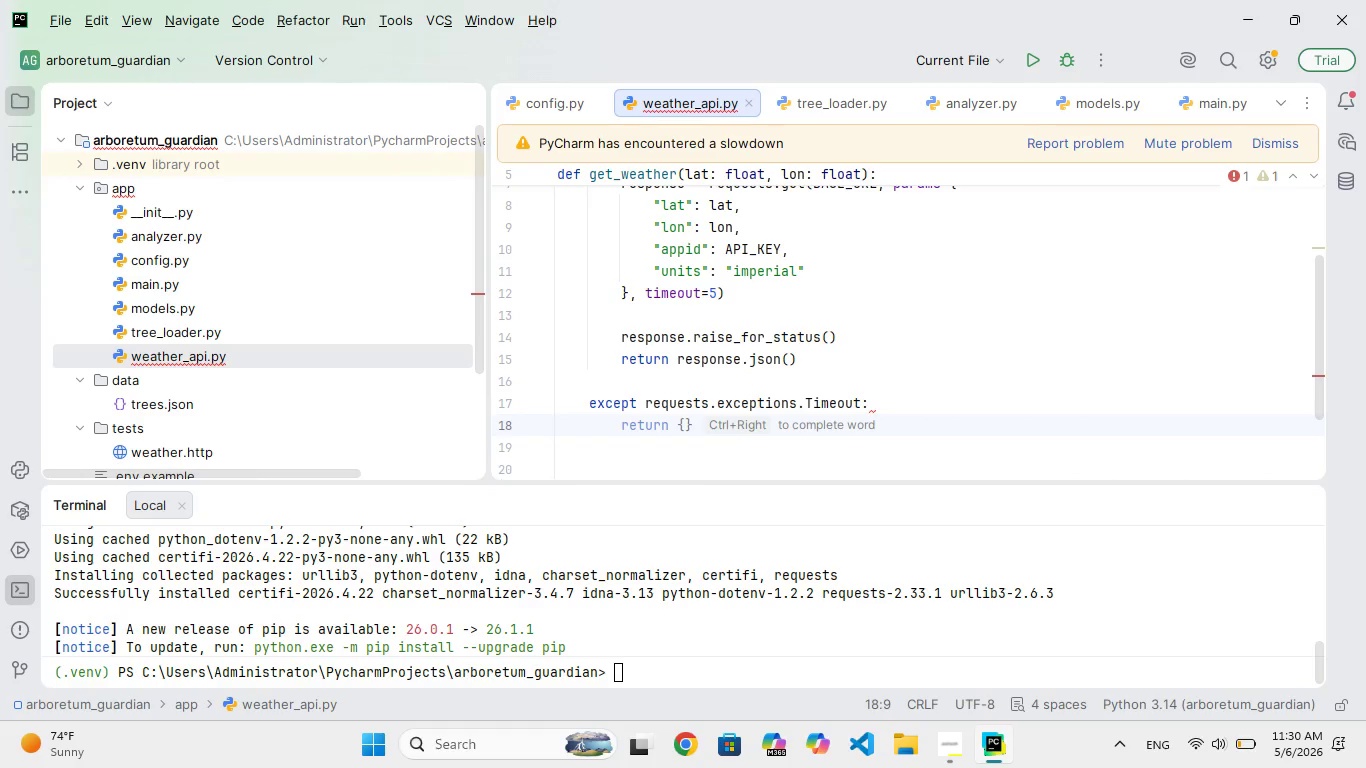 
type(print("API timeout)
 